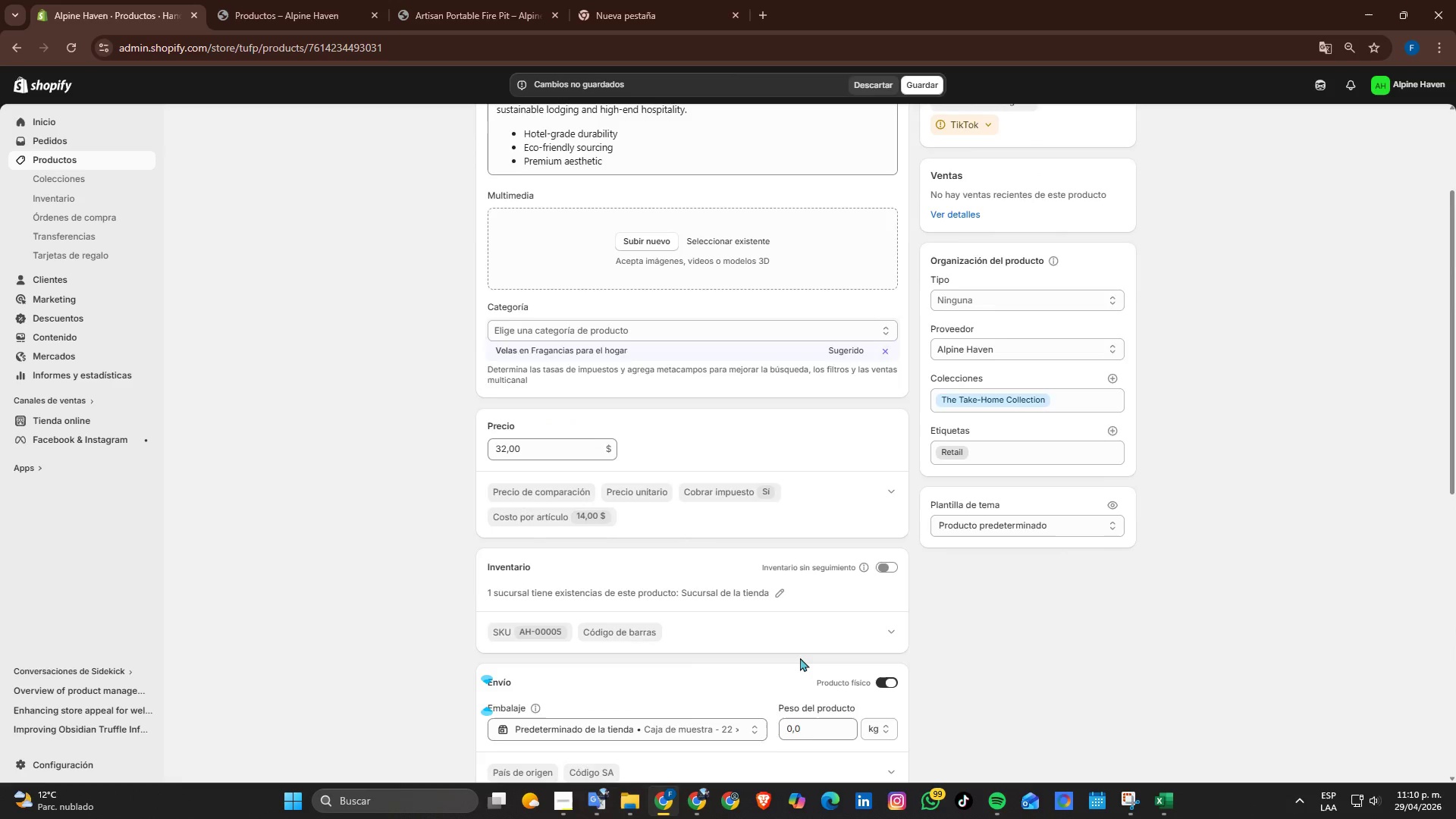 
scroll: coordinate [801, 657], scroll_direction: down, amount: 3.0
 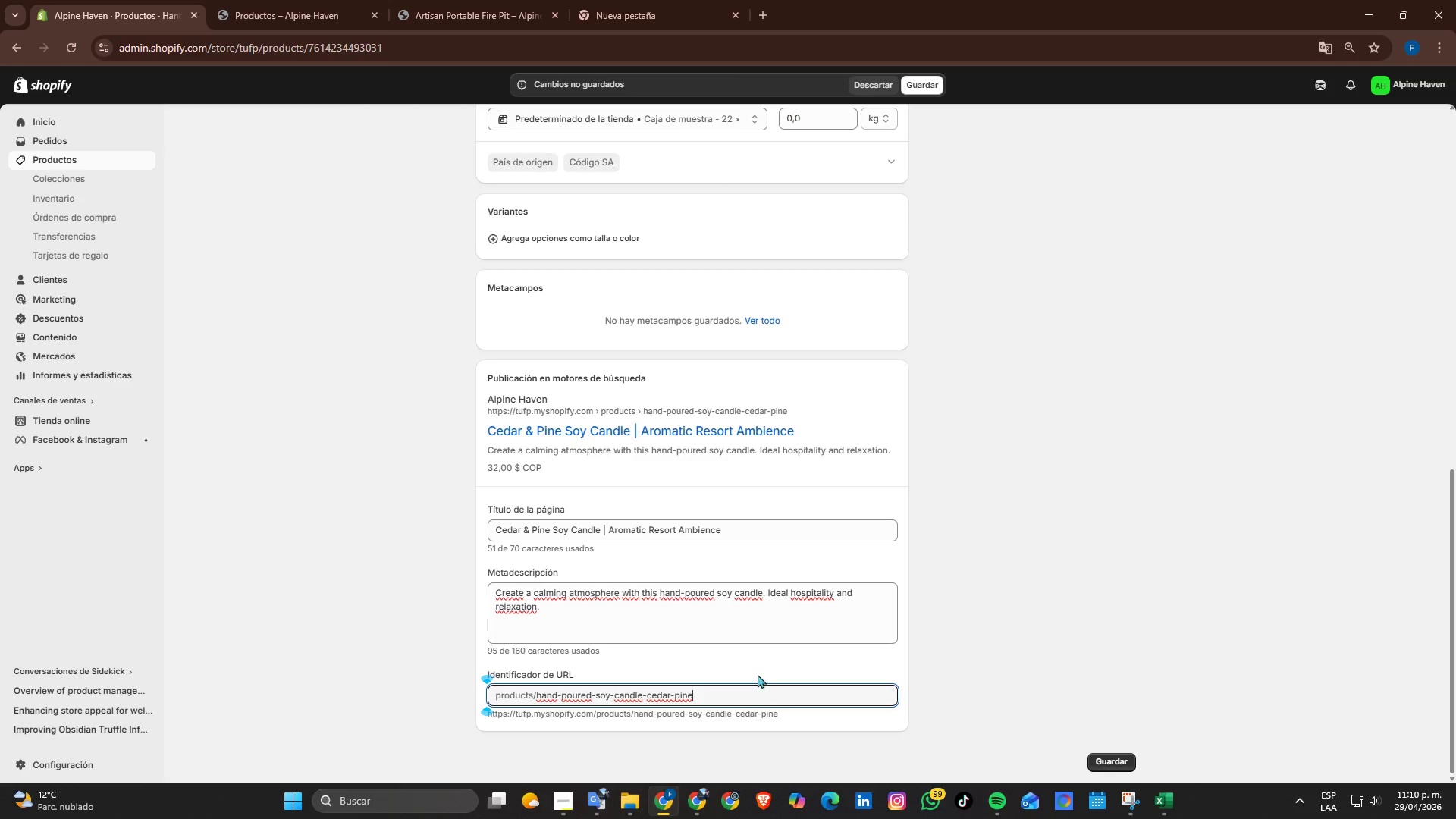 
wait(8.63)
 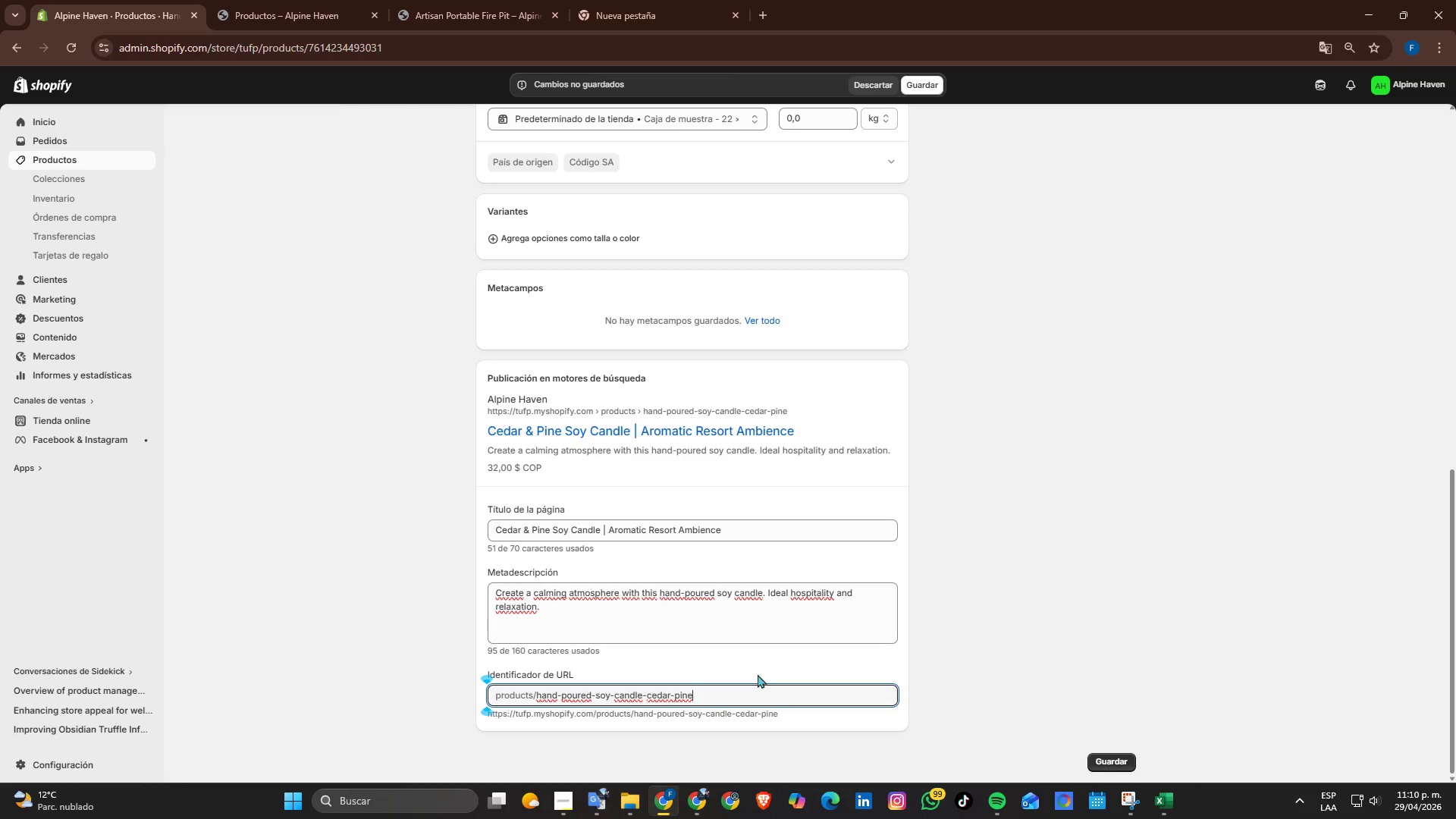 
left_click([598, 698])
 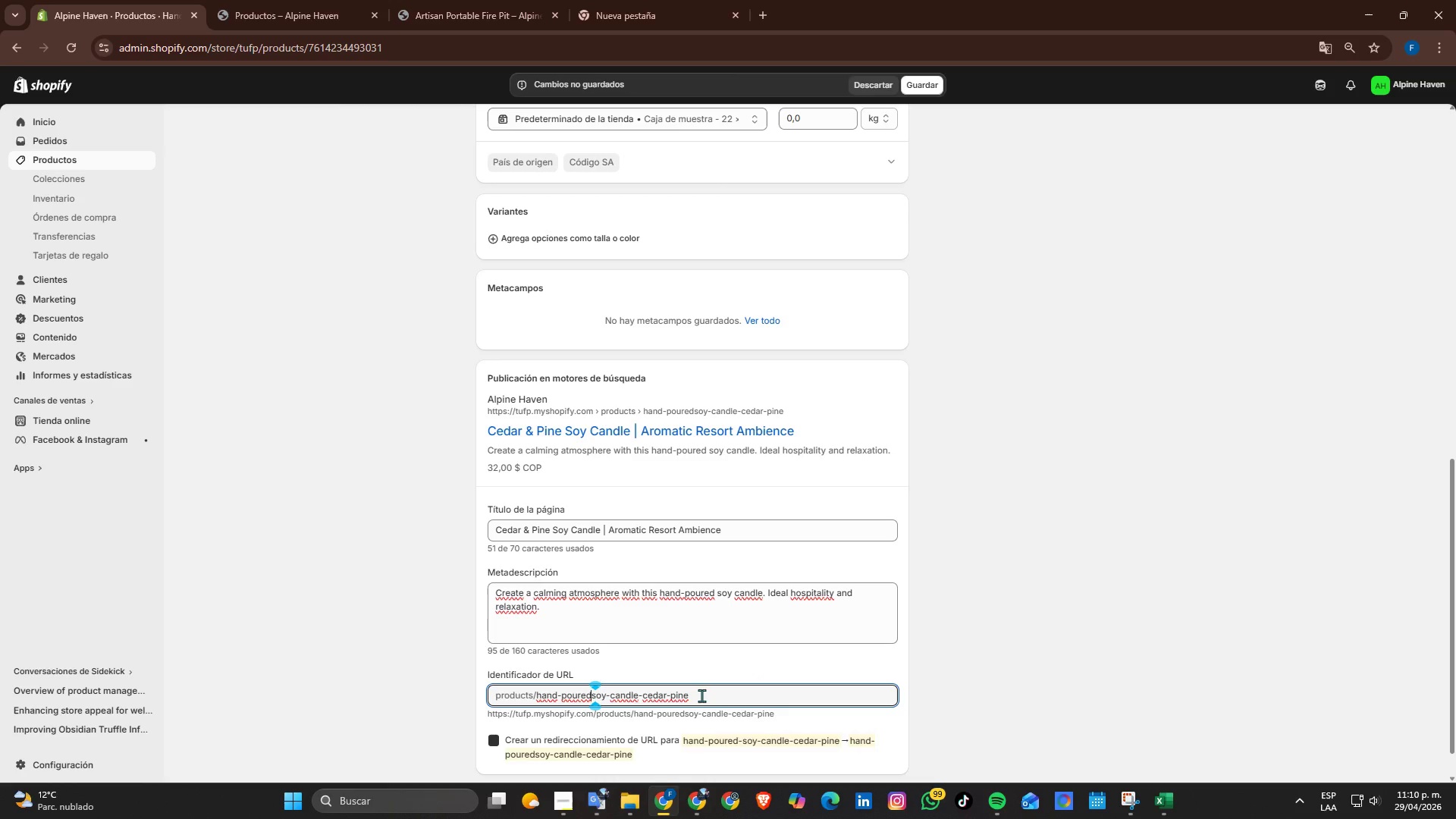 
hold_key(key=Backspace, duration=1.2)
 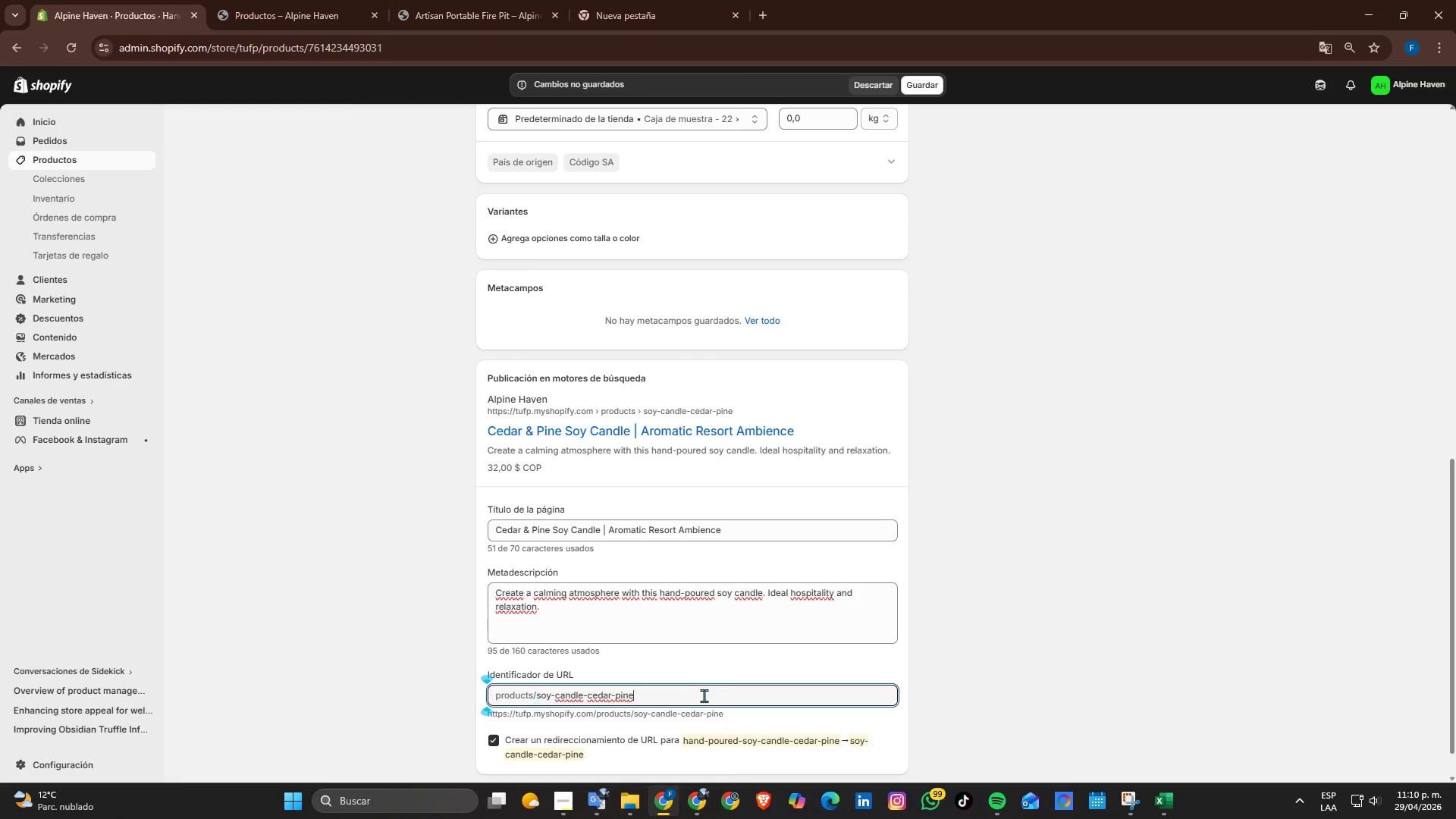 
left_click([704, 695])
 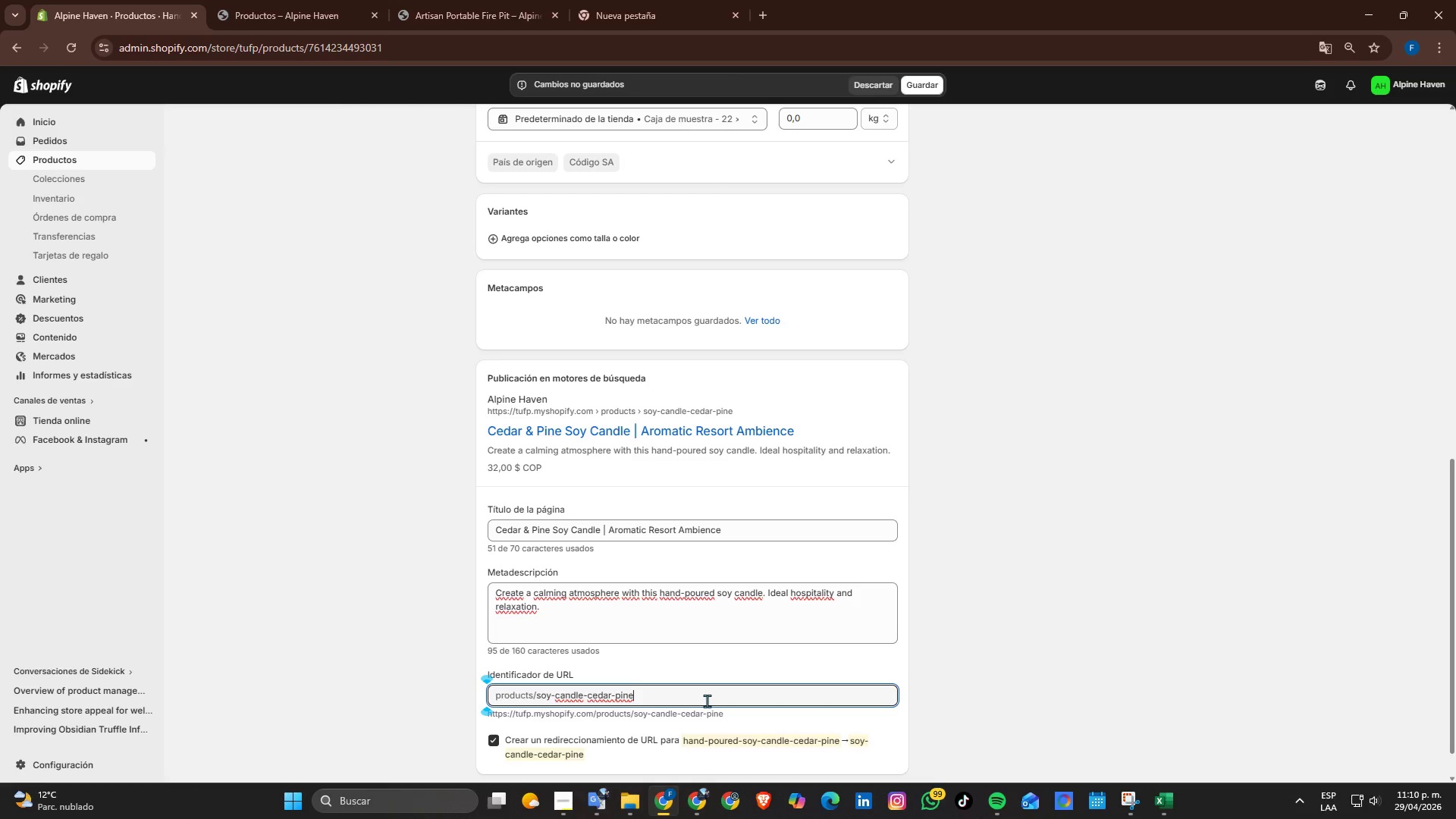 
scroll: coordinate [713, 702], scroll_direction: down, amount: 3.0
 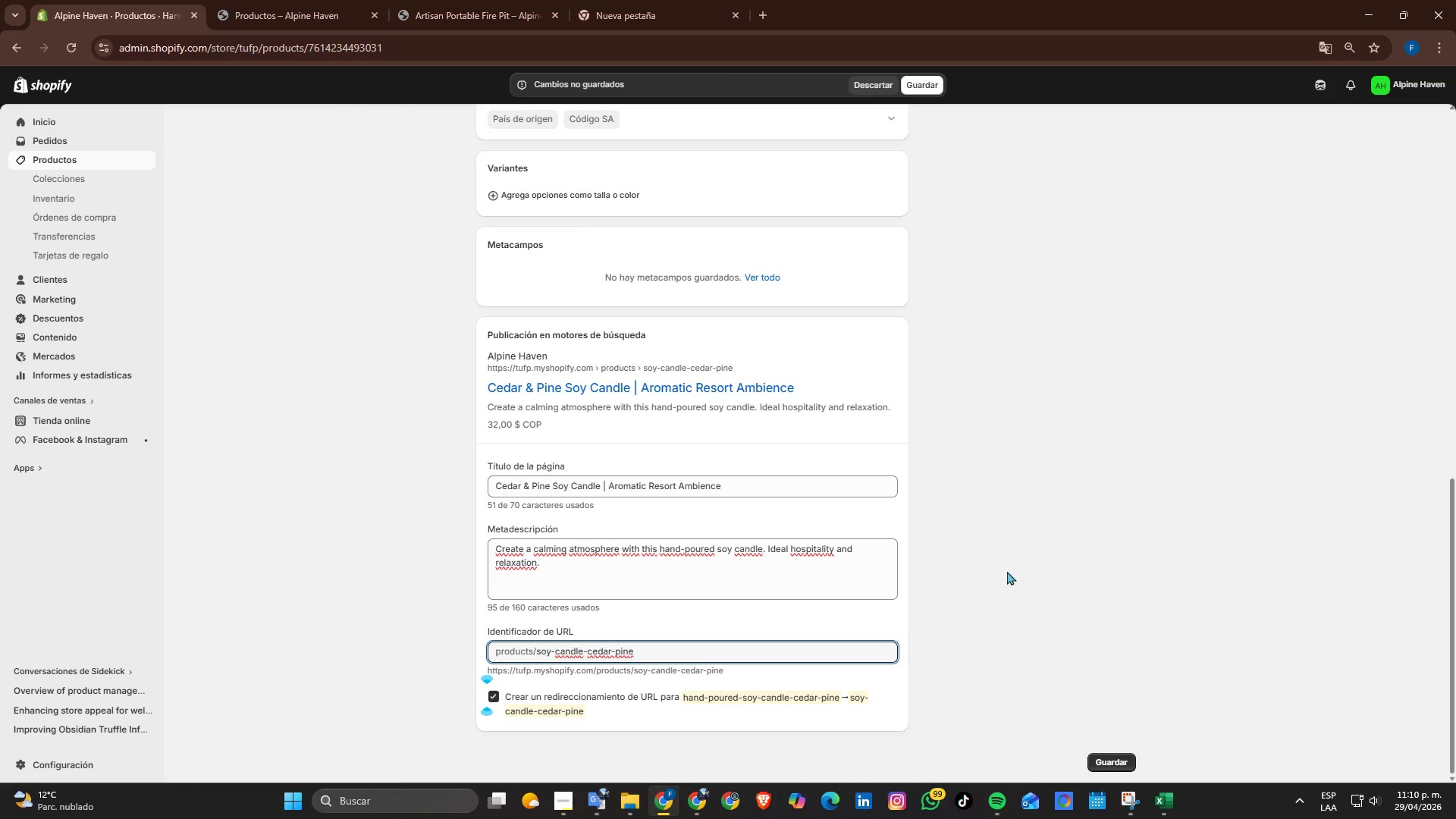 
left_click([1106, 755])
 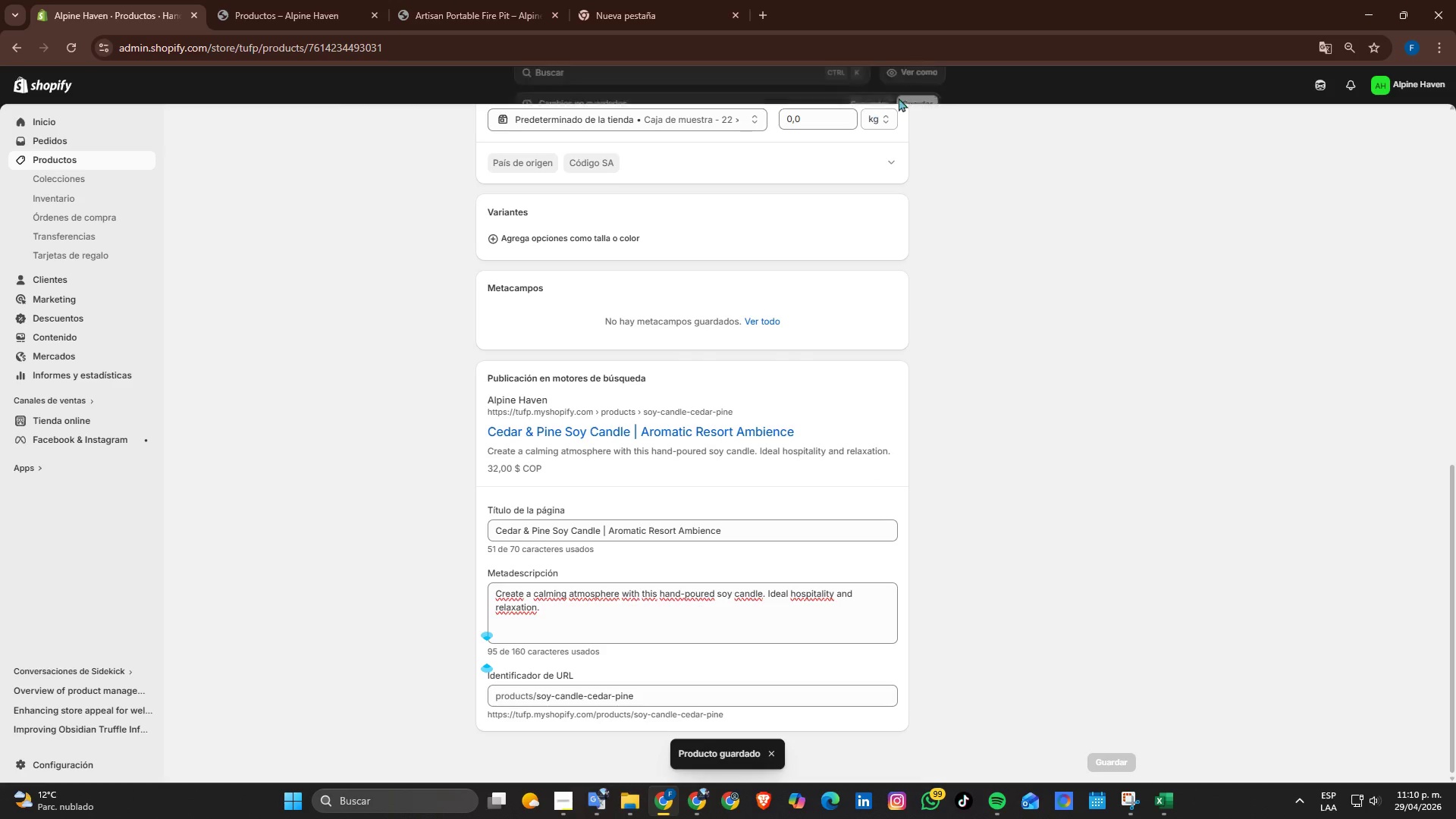 
scroll: coordinate [1004, 563], scroll_direction: down, amount: 2.0
 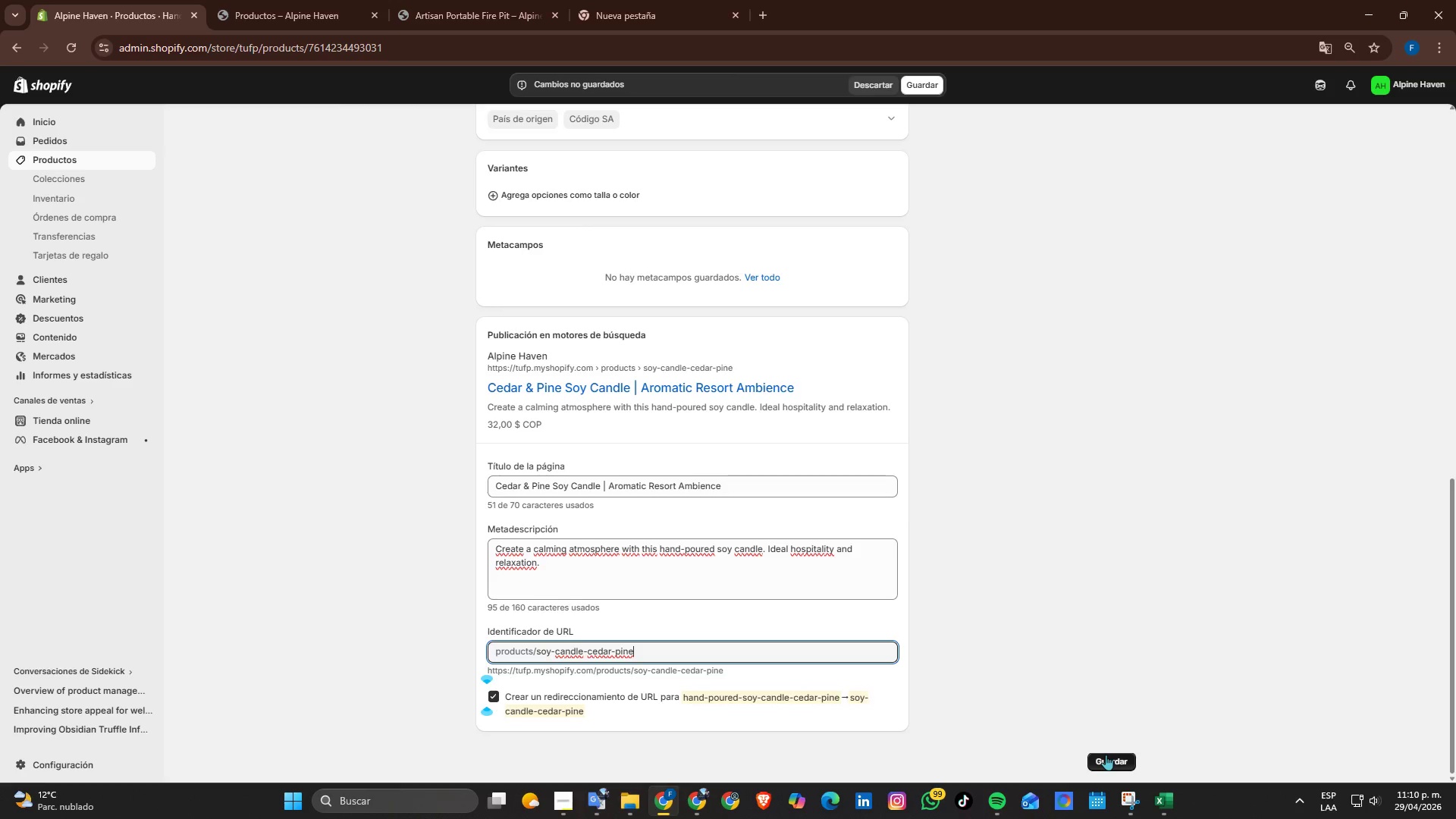 
left_click([50, 155])
 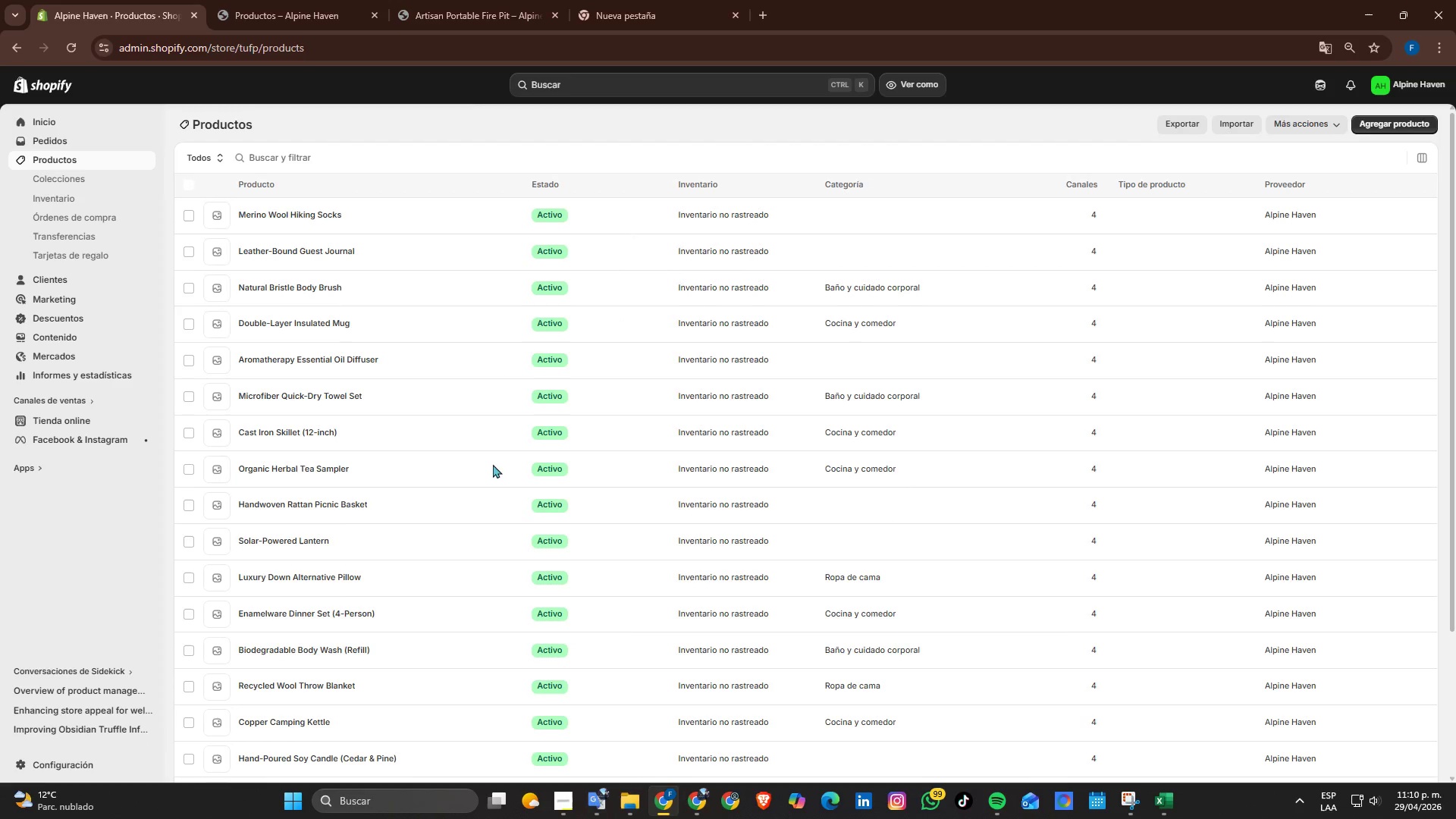 
scroll: coordinate [425, 618], scroll_direction: down, amount: 4.0
 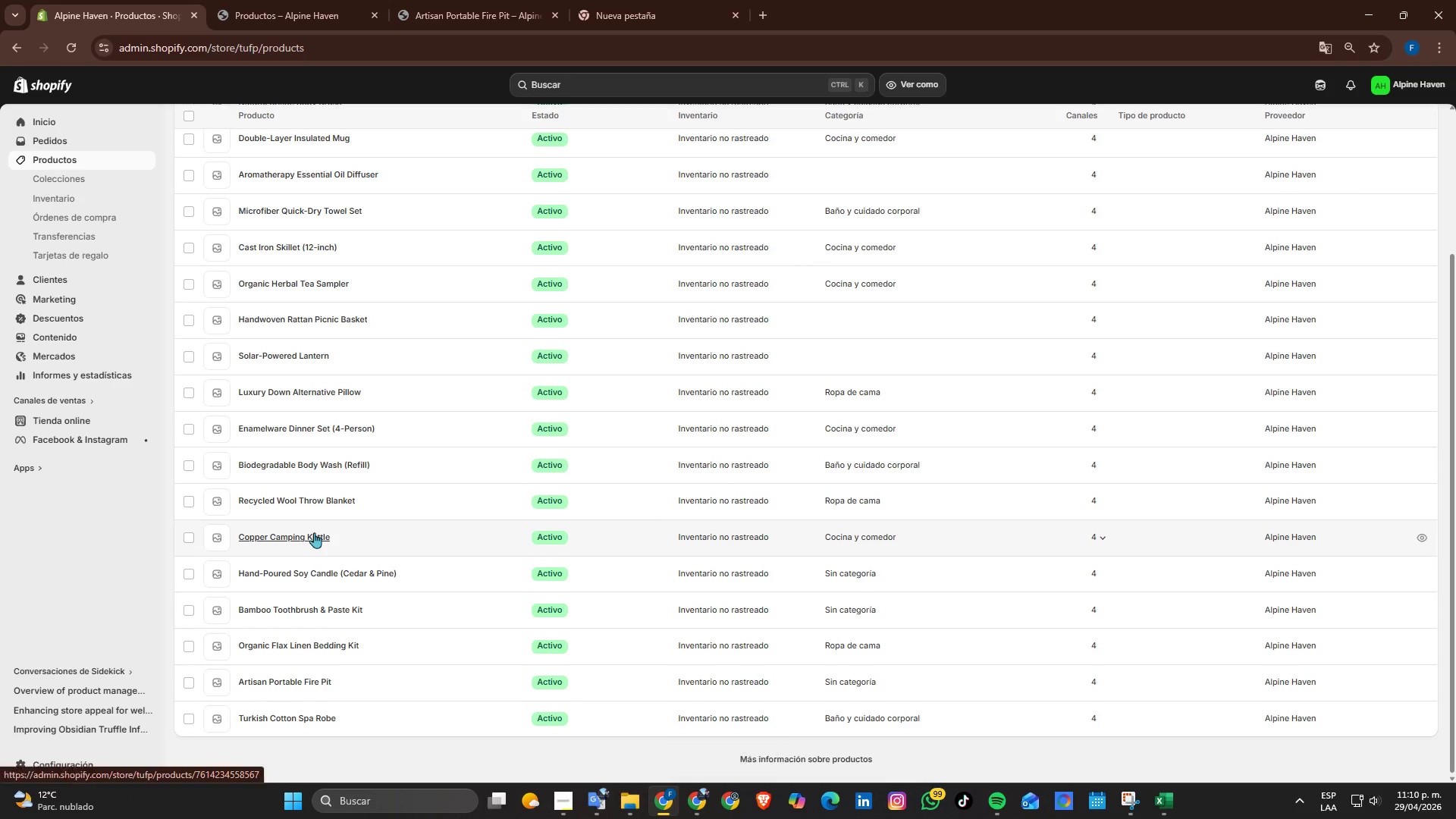 
left_click([314, 532])
 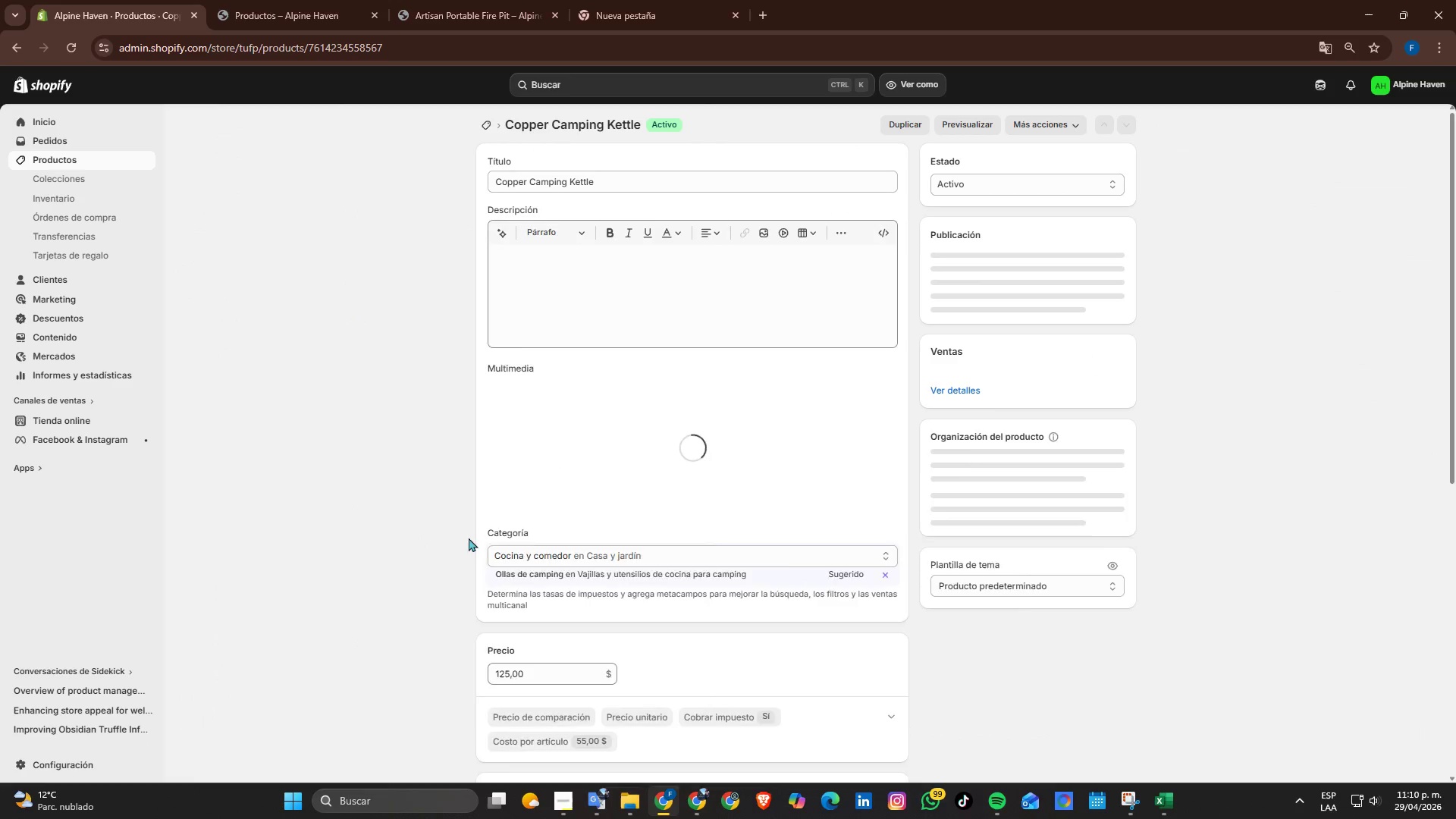 
scroll: coordinate [758, 621], scroll_direction: down, amount: 10.0
 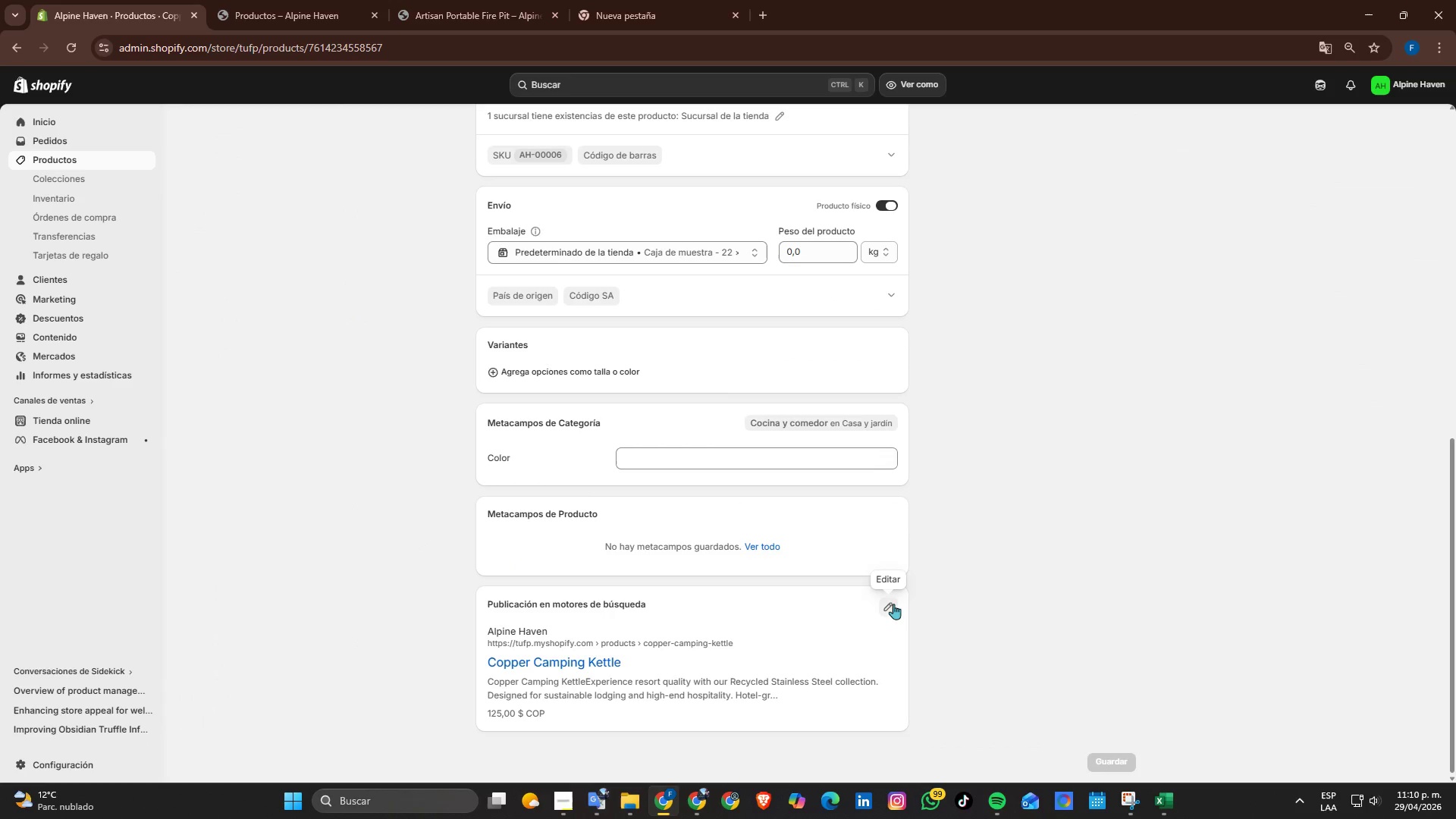 
left_click([885, 601])
 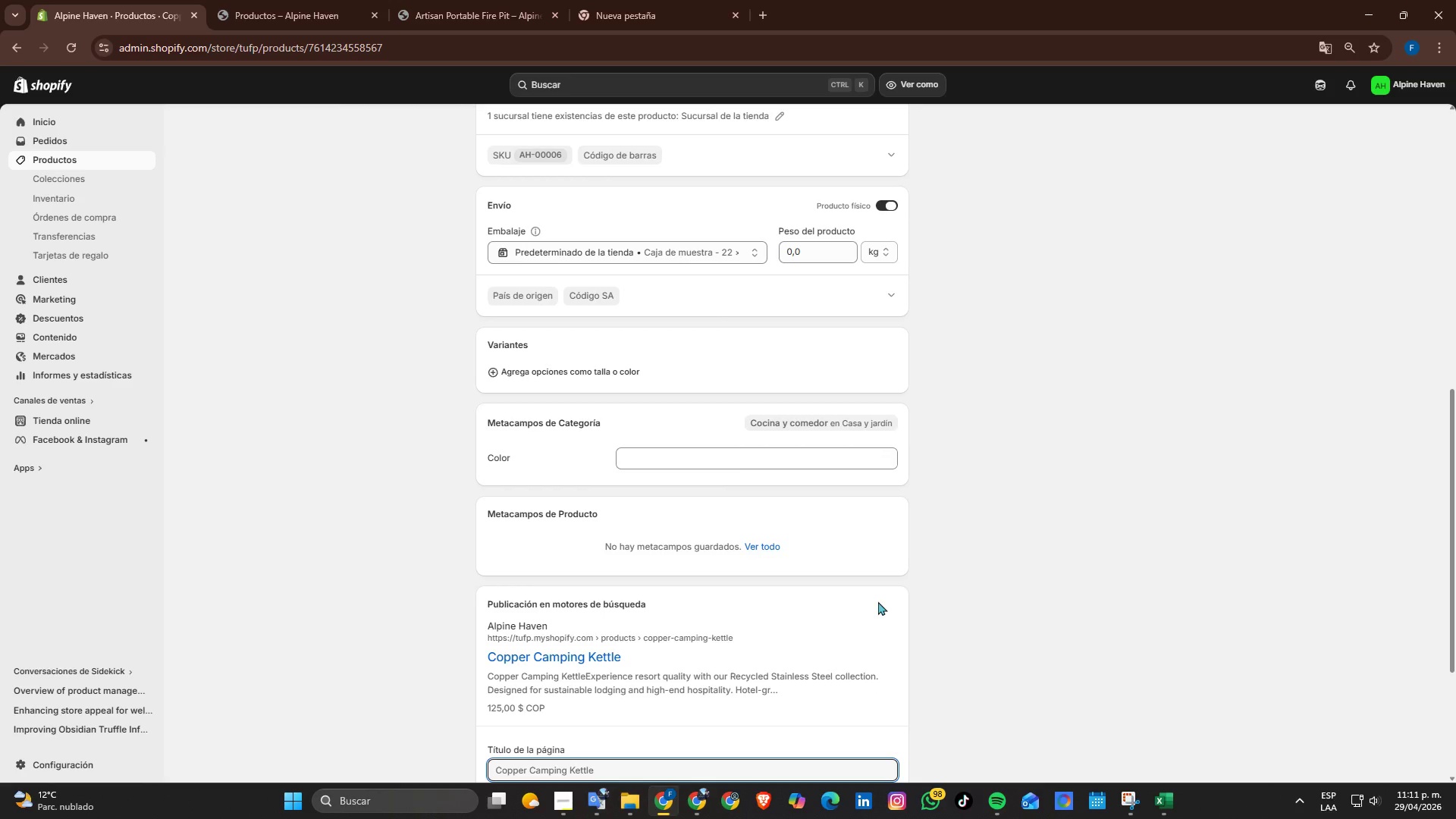 
wait(36.83)
 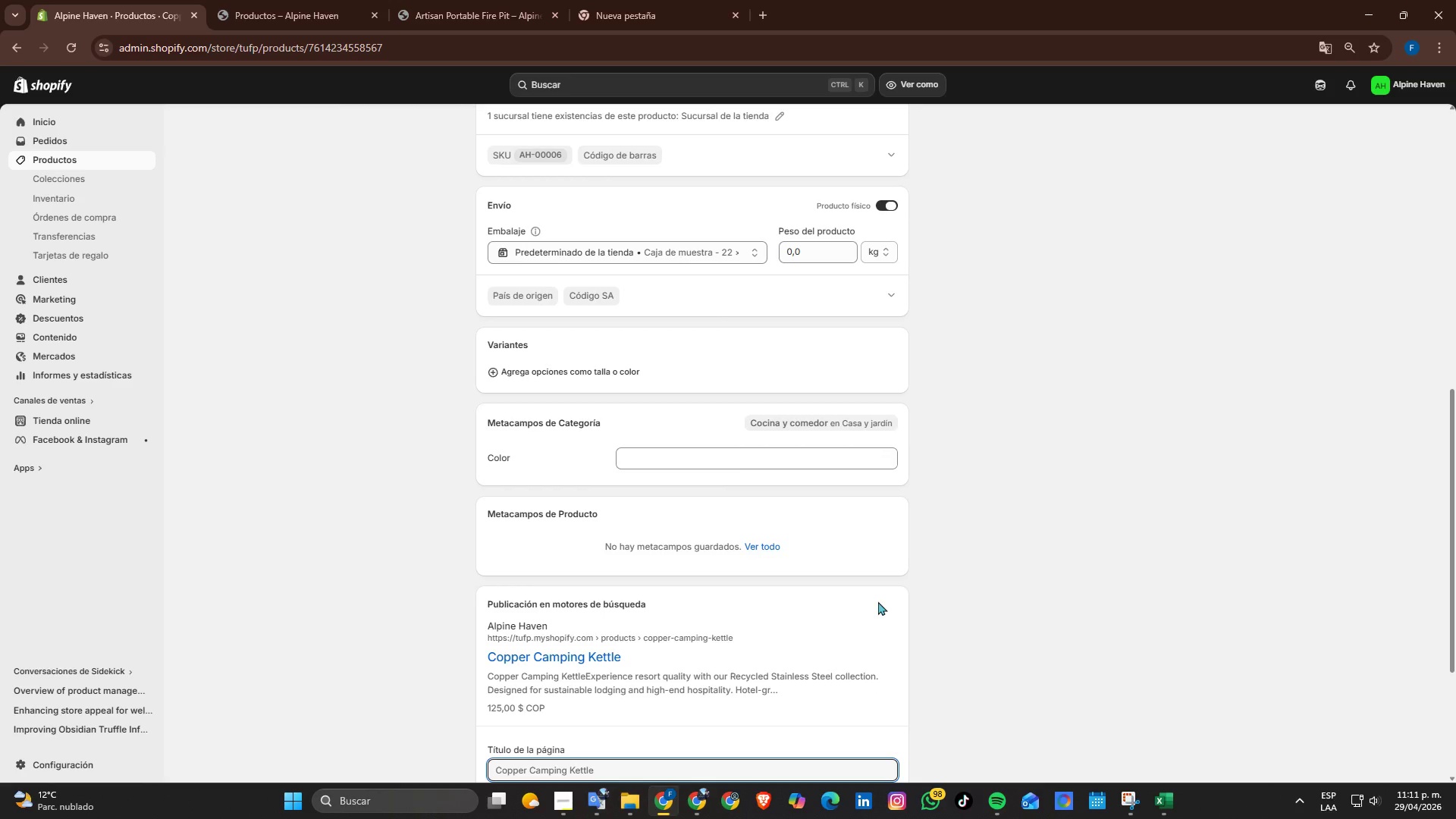 
scroll: coordinate [705, 506], scroll_direction: down, amount: 3.0
 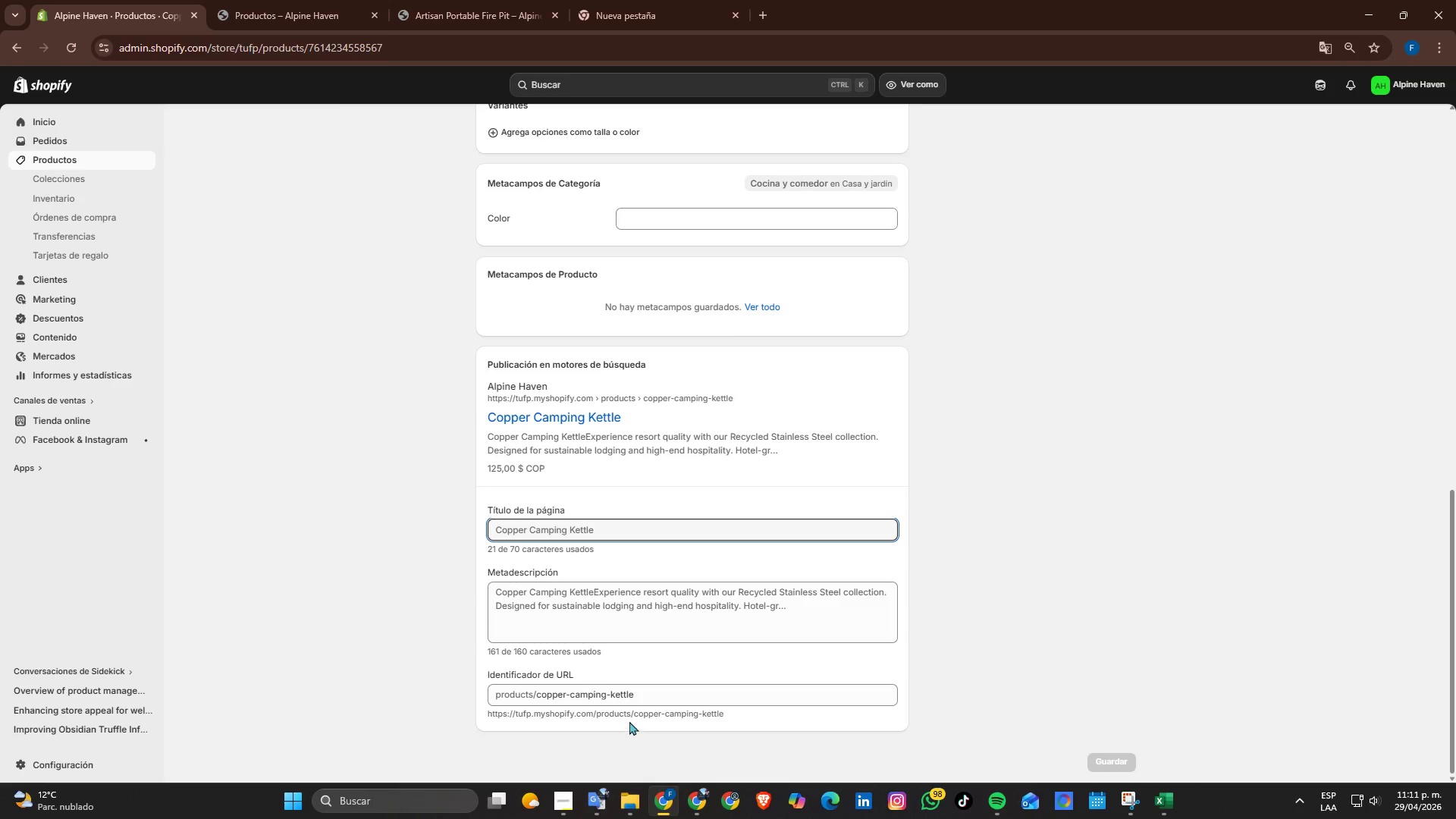 
scroll: coordinate [649, 658], scroll_direction: up, amount: 4.0
 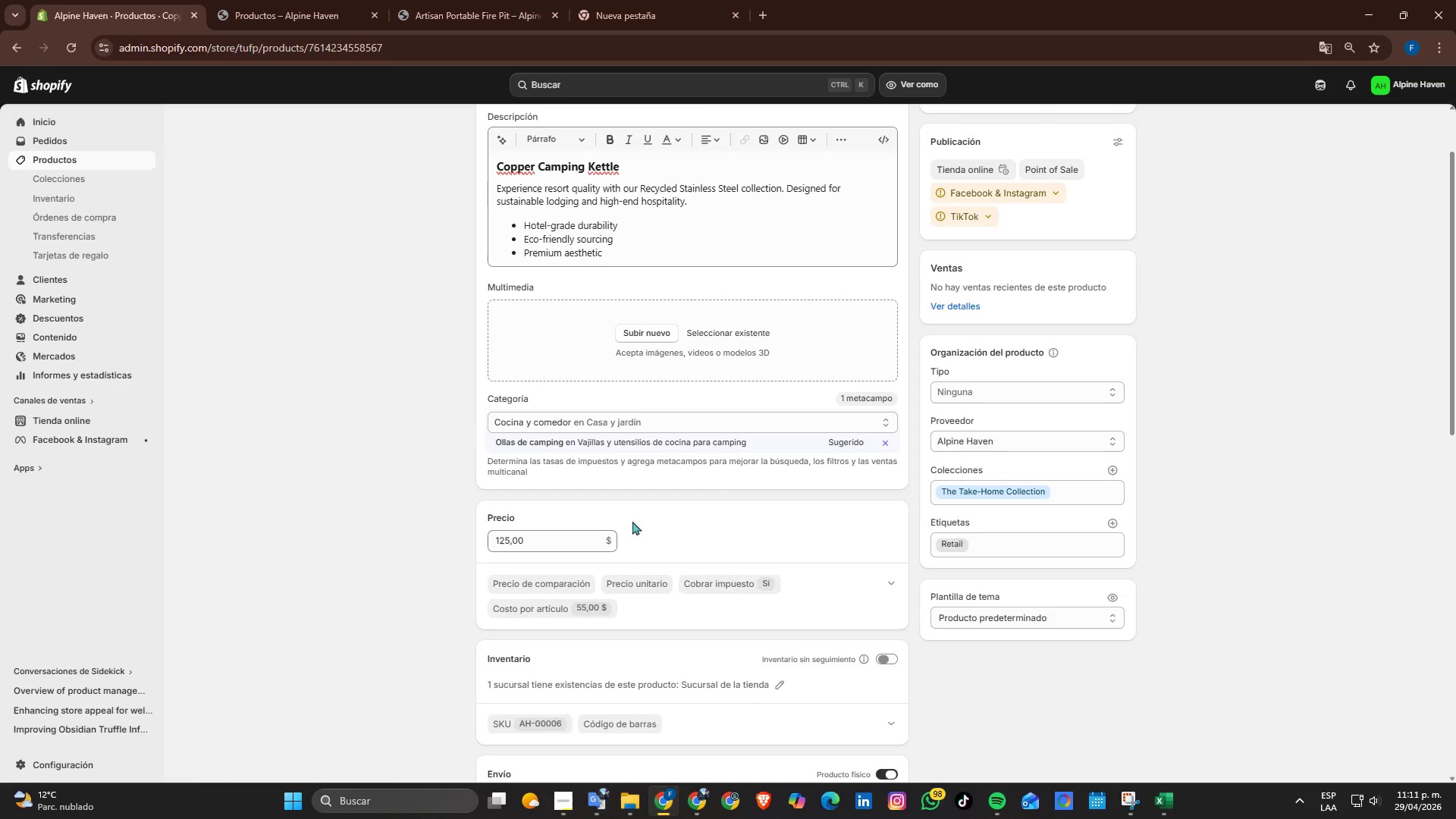 
scroll: coordinate [619, 513], scroll_direction: down, amount: 5.0
 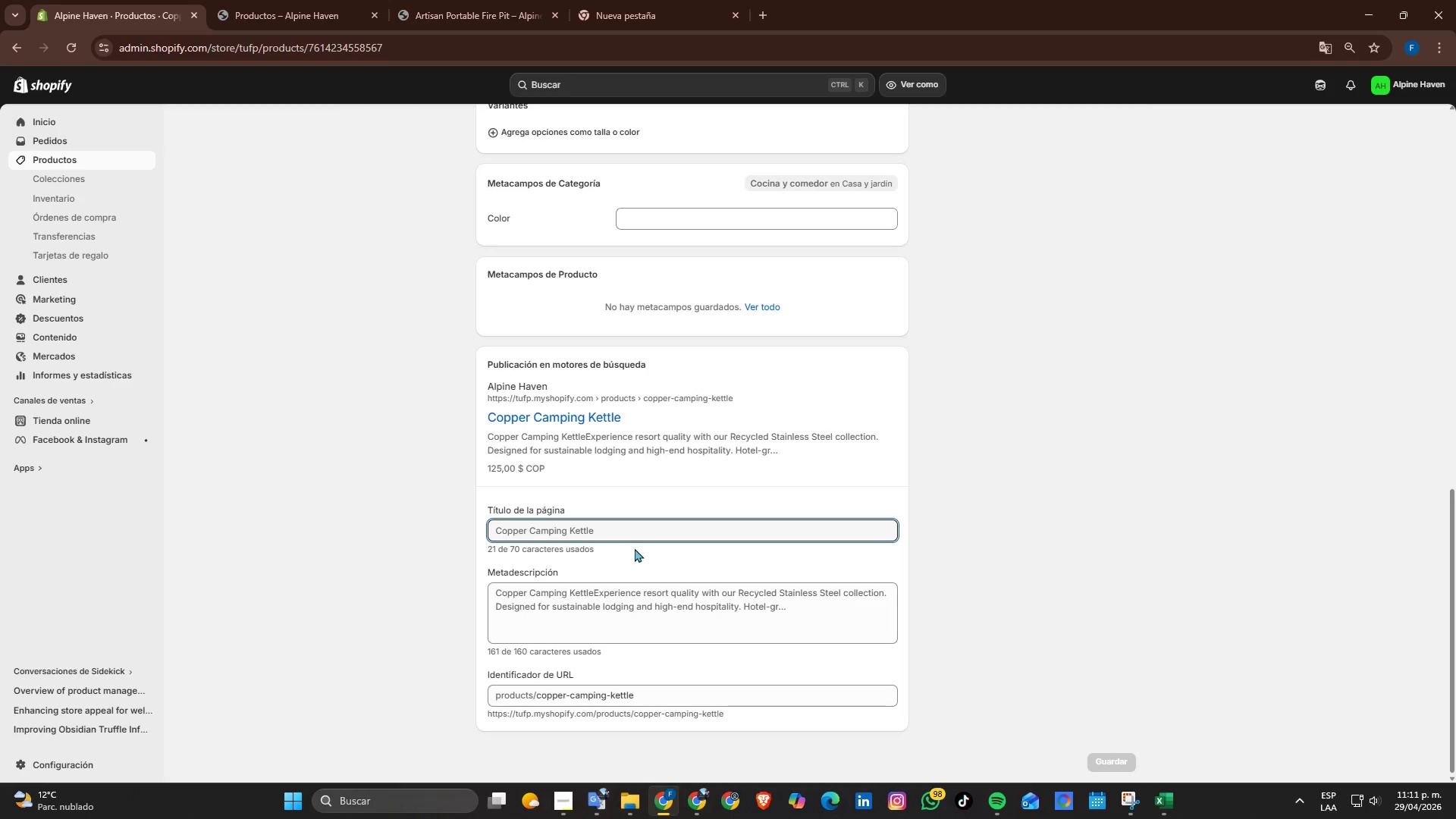 
left_click([638, 526])
 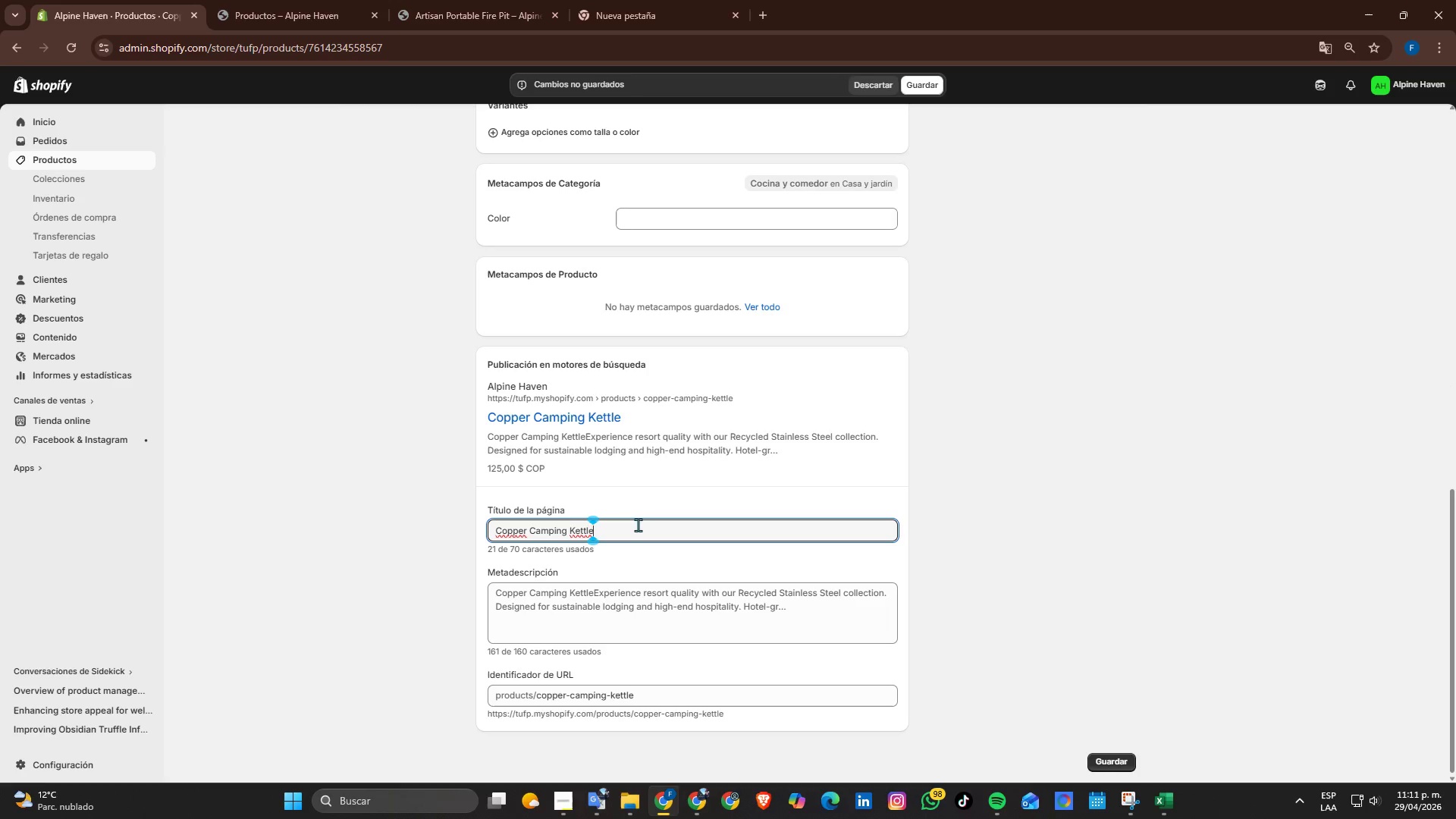 
left_click_drag(start_coordinate=[638, 525], to_coordinate=[295, 460])
 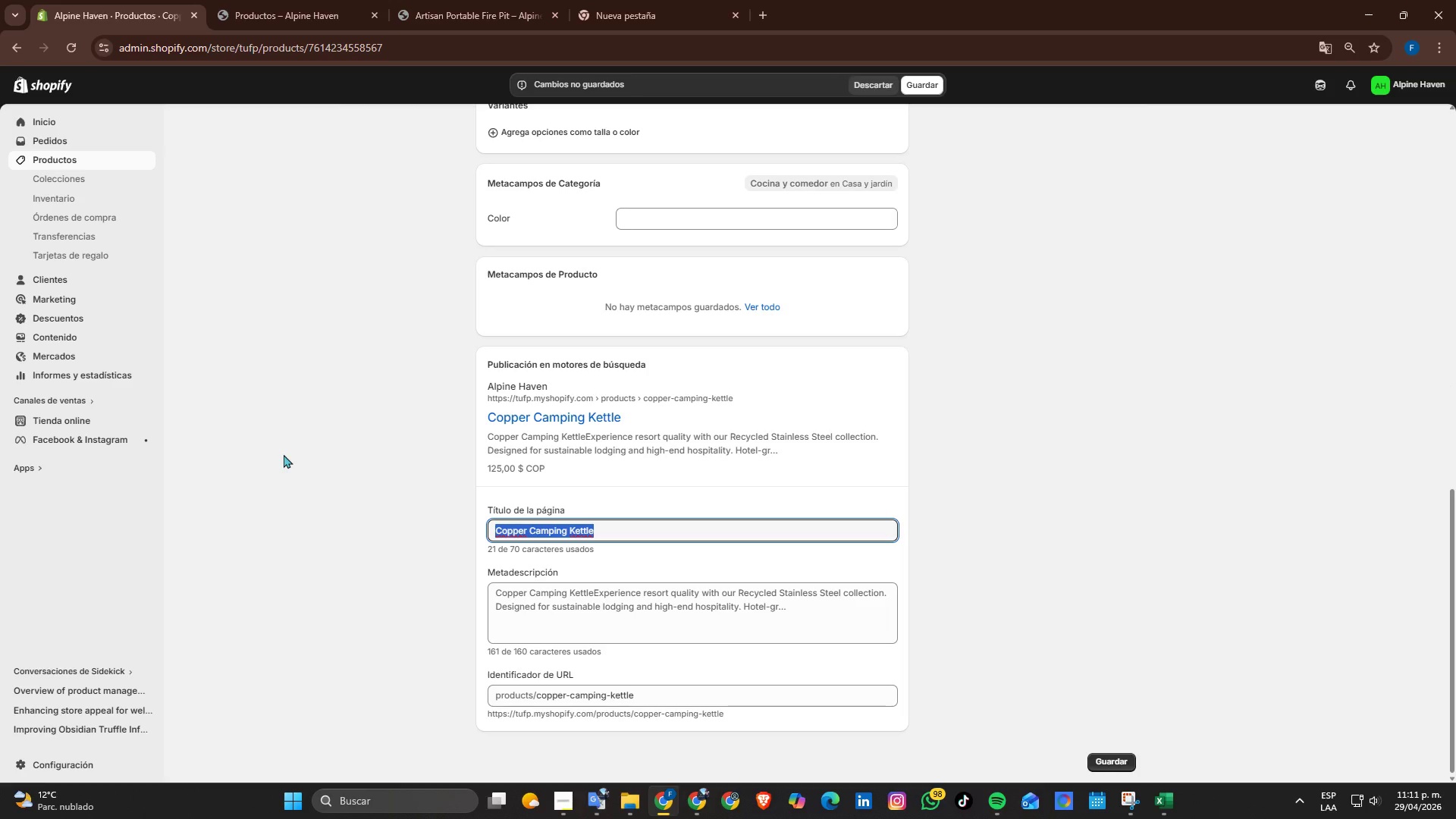 
type(Copper Ca,;ong)
key(Backspace)
key(Backspace)
key(Backspace)
key(Backspace)
type(mping Kettle \ u)
key(Backspace)
type(Durable Outdor)
key(Backspace)
type(or Hospitality Gear )
 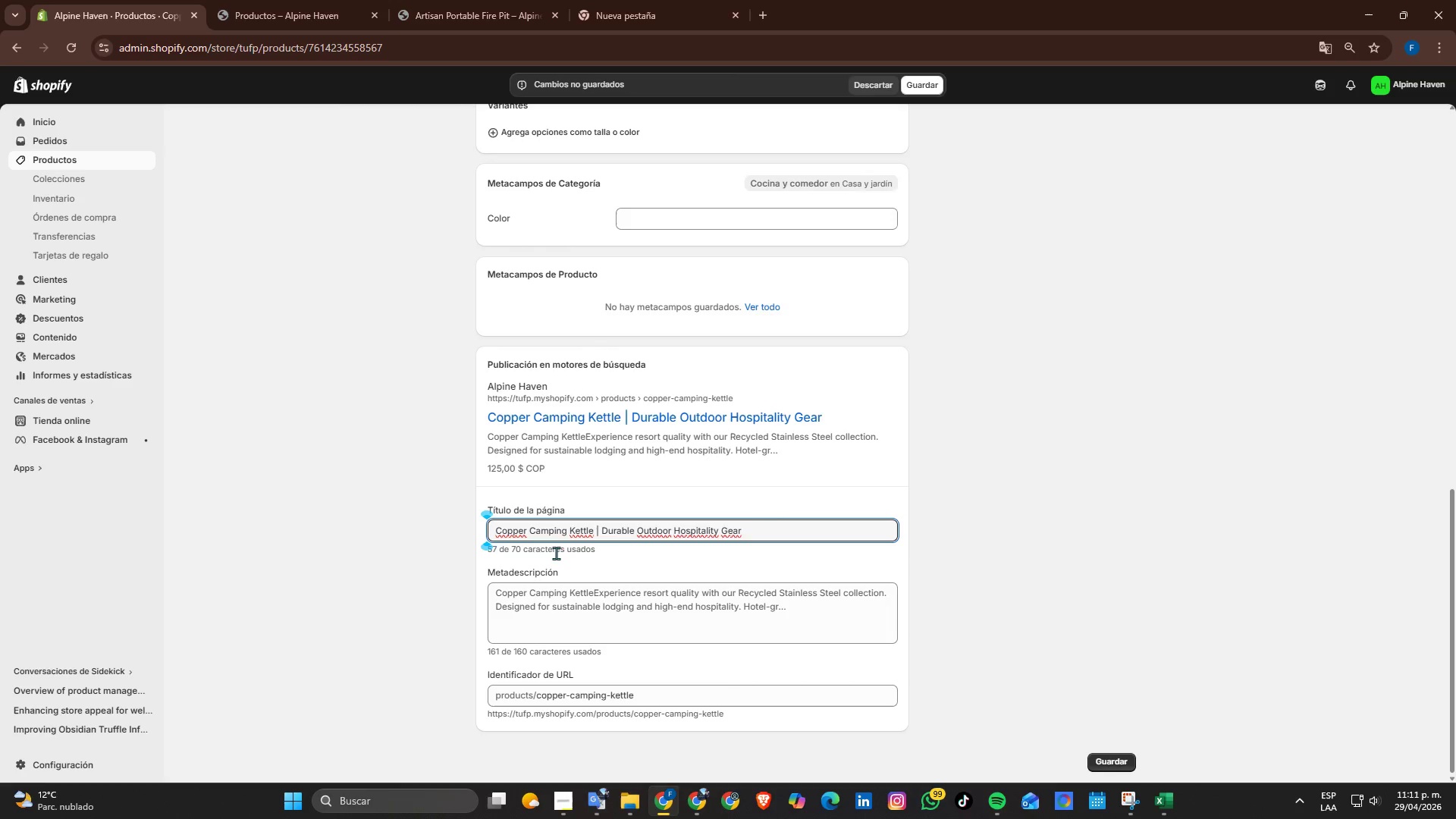 
left_click([564, 606])
 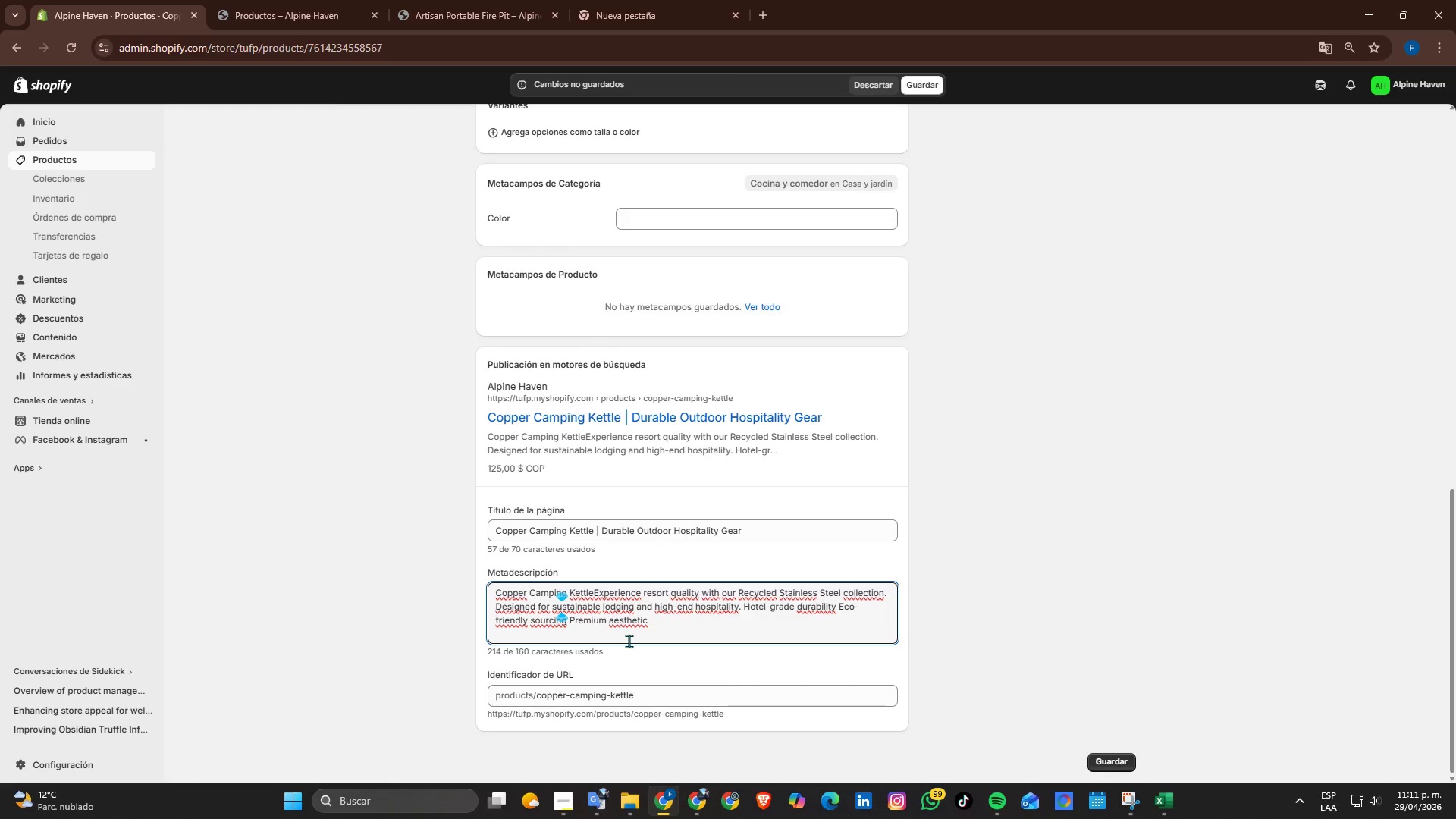 
left_click_drag(start_coordinate=[730, 635], to_coordinate=[406, 582])
 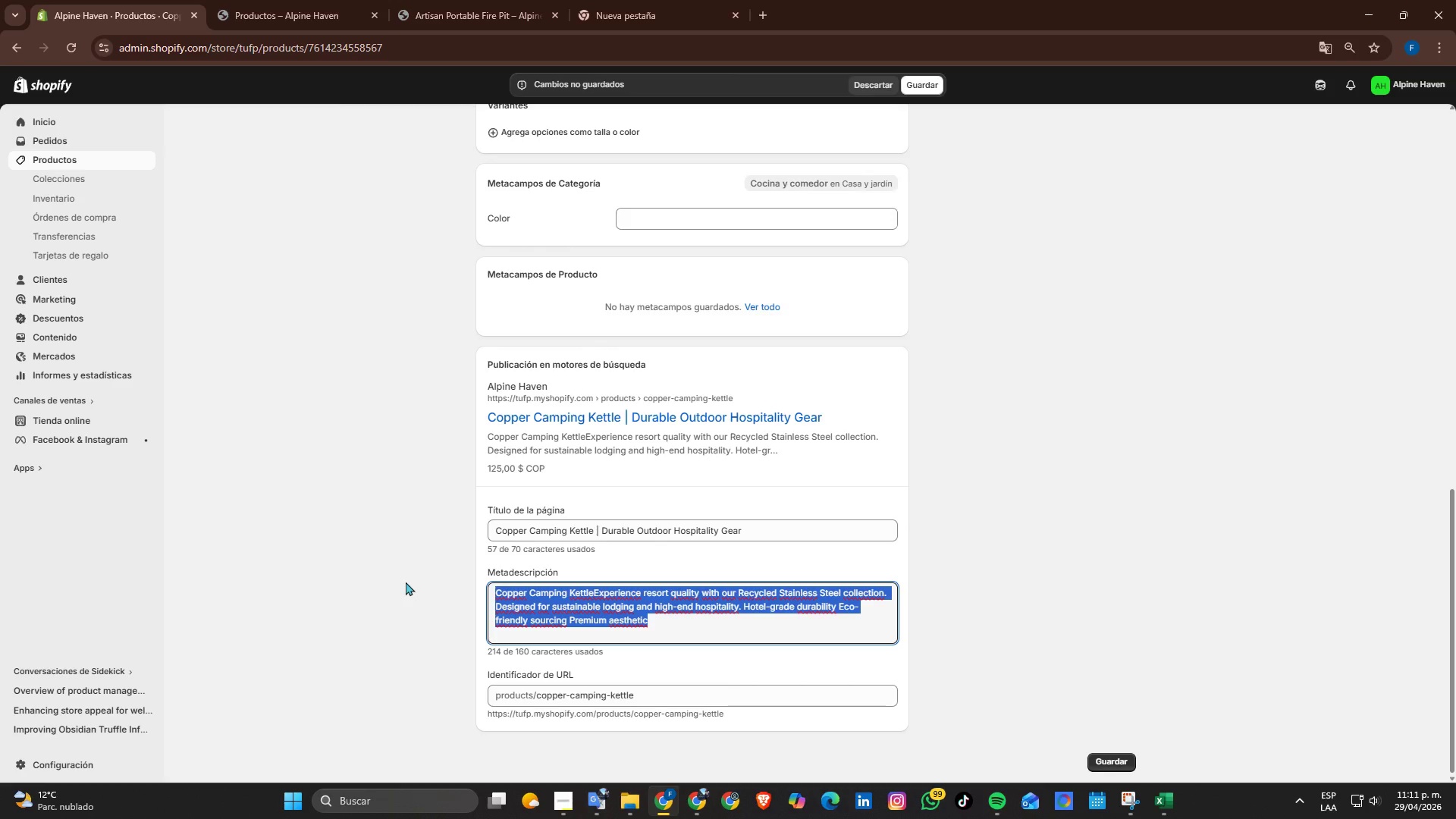 
type(Meta )
key(Backspace)
key(Backspace)
key(Backspace)
key(Backspace)
key(Backspace)
key(Backspace)
type(High )
key(Backspace)
type(-performance campig)
key(Backspace)
type(ng kettle built for resort )
key(Backspace)
type(-qualiry)
key(Backspace)
key(Backspace)
type(ty out do)
key(Backspace)
key(Backspace)
key(Backspace)
type(door experiences and sustainable lodging se)
key(Backspace)
key(Backspace)
type(etu)
key(Backspace)
key(Backspace)
key(Backspace)
type(setups.)
 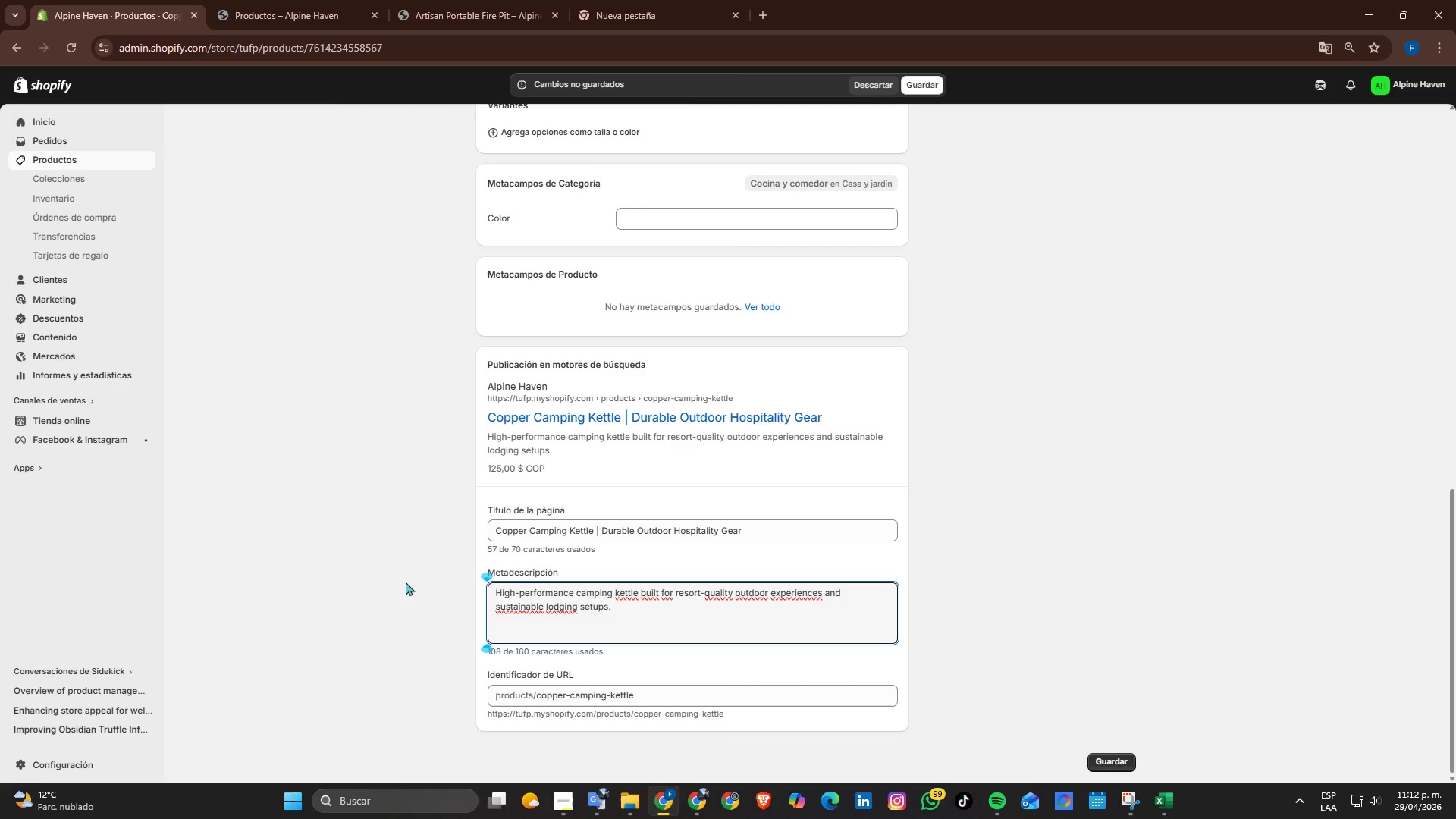 
wait(15.62)
 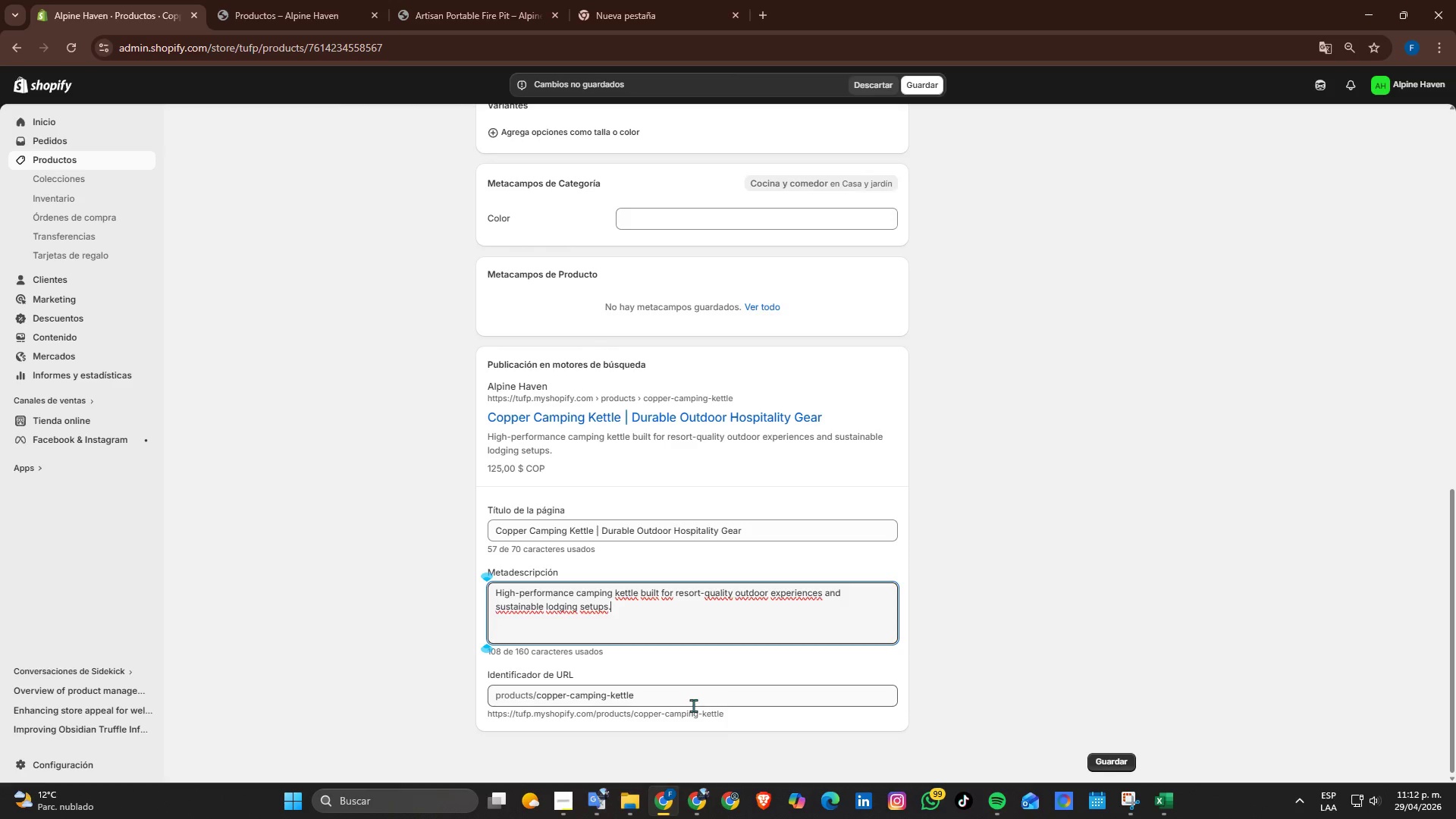 
scroll: coordinate [705, 639], scroll_direction: down, amount: 2.0
 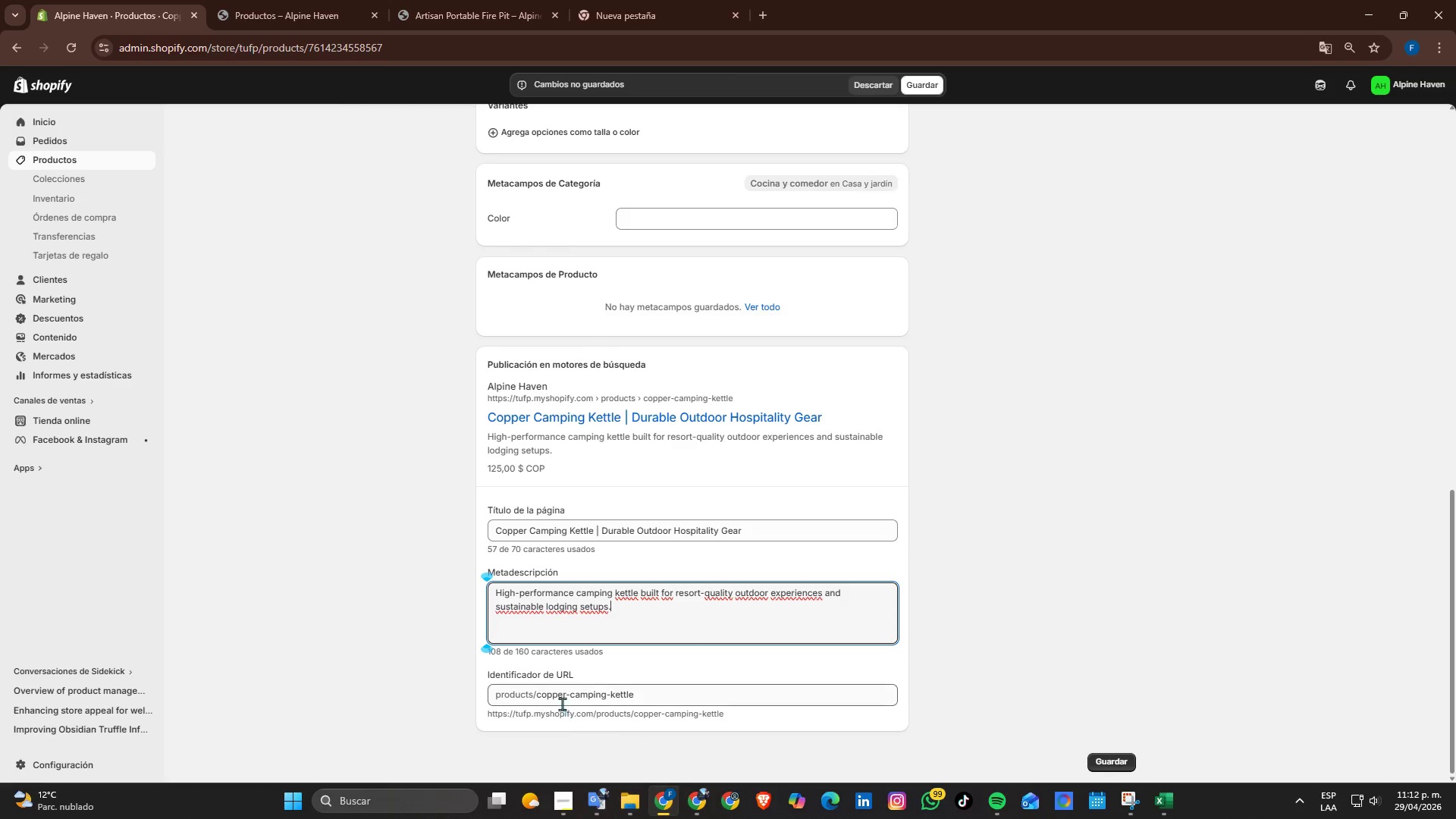 
wait(5.9)
 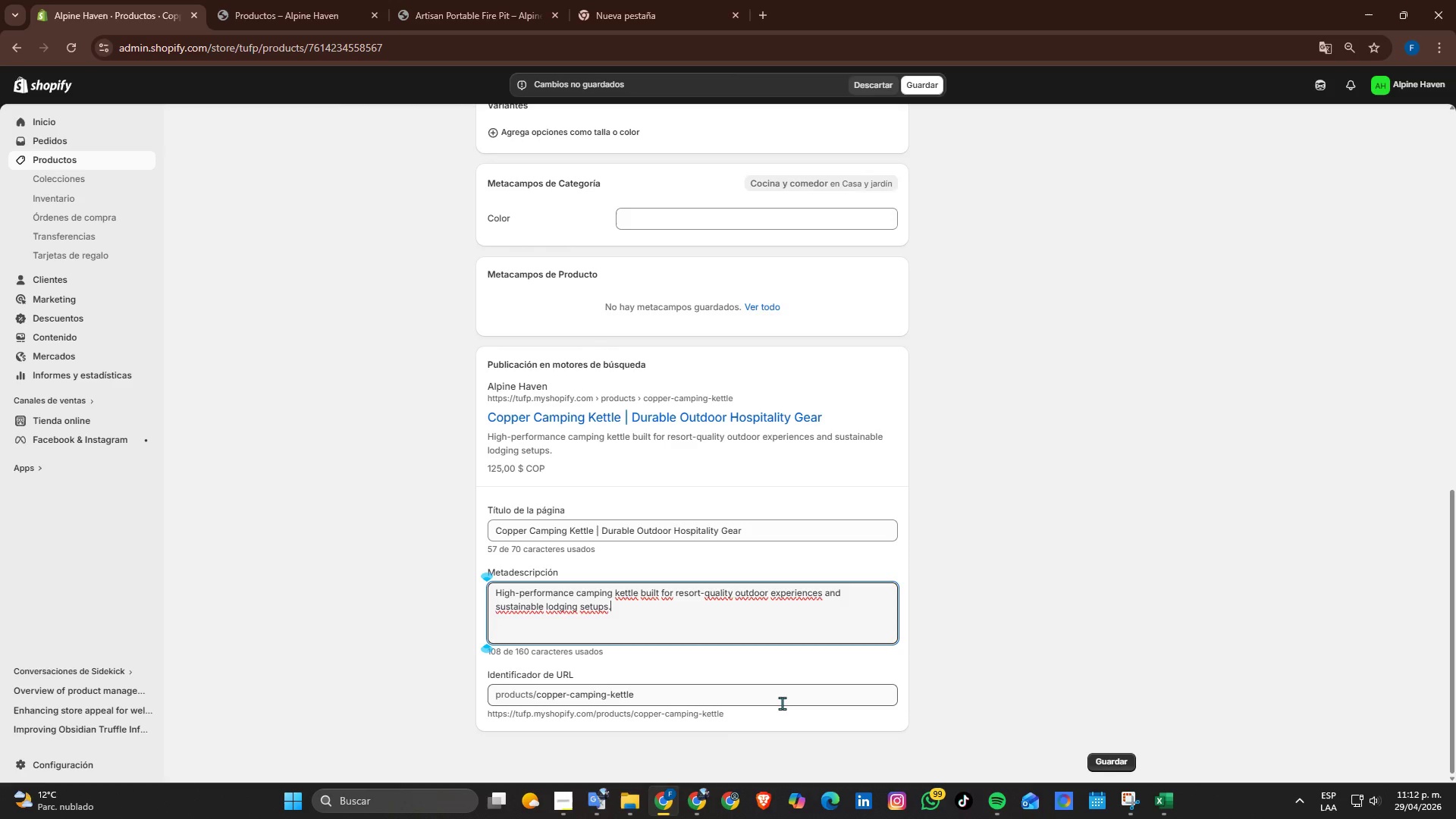 
left_click([1106, 759])
 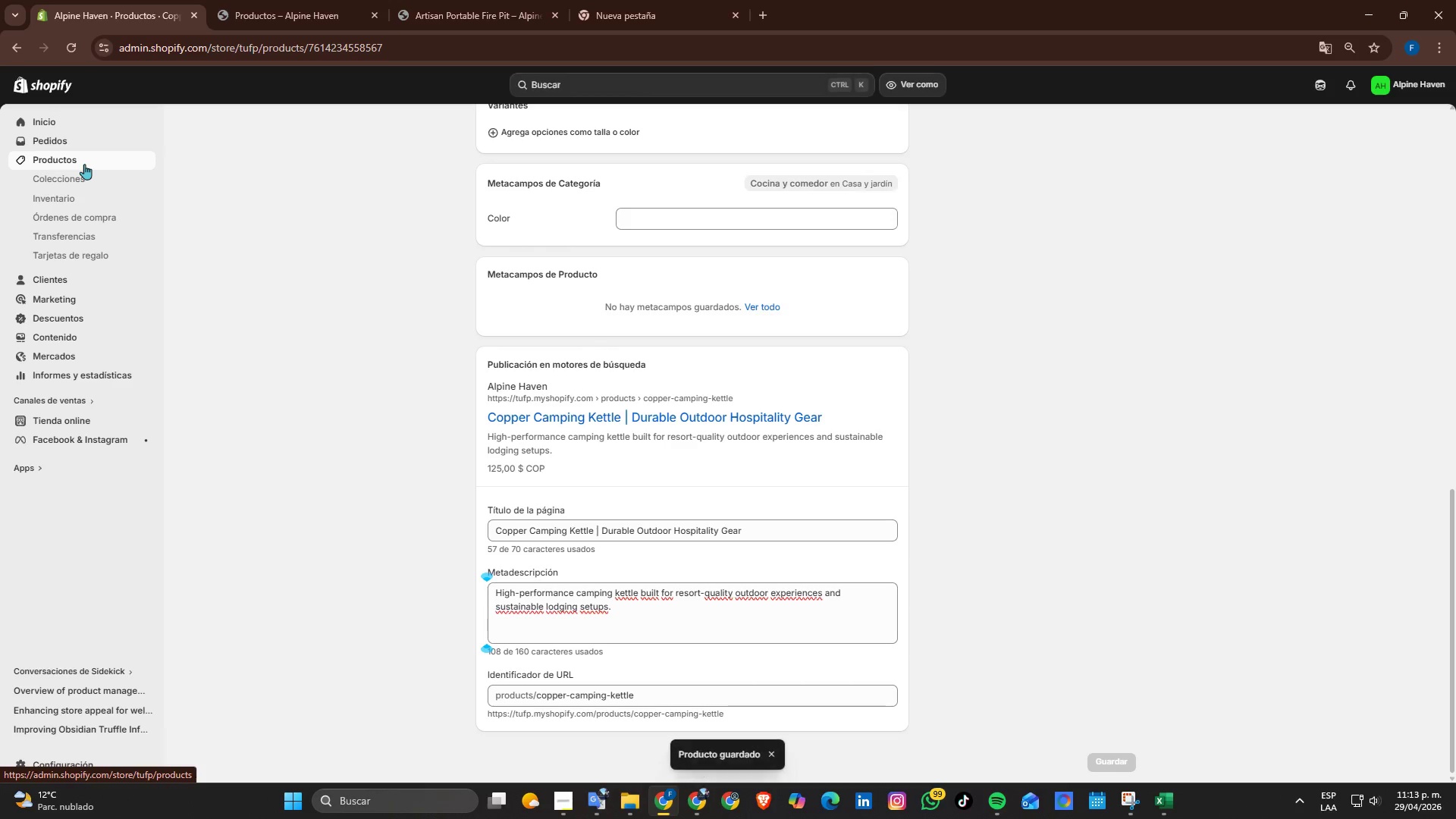 
left_click([84, 164])
 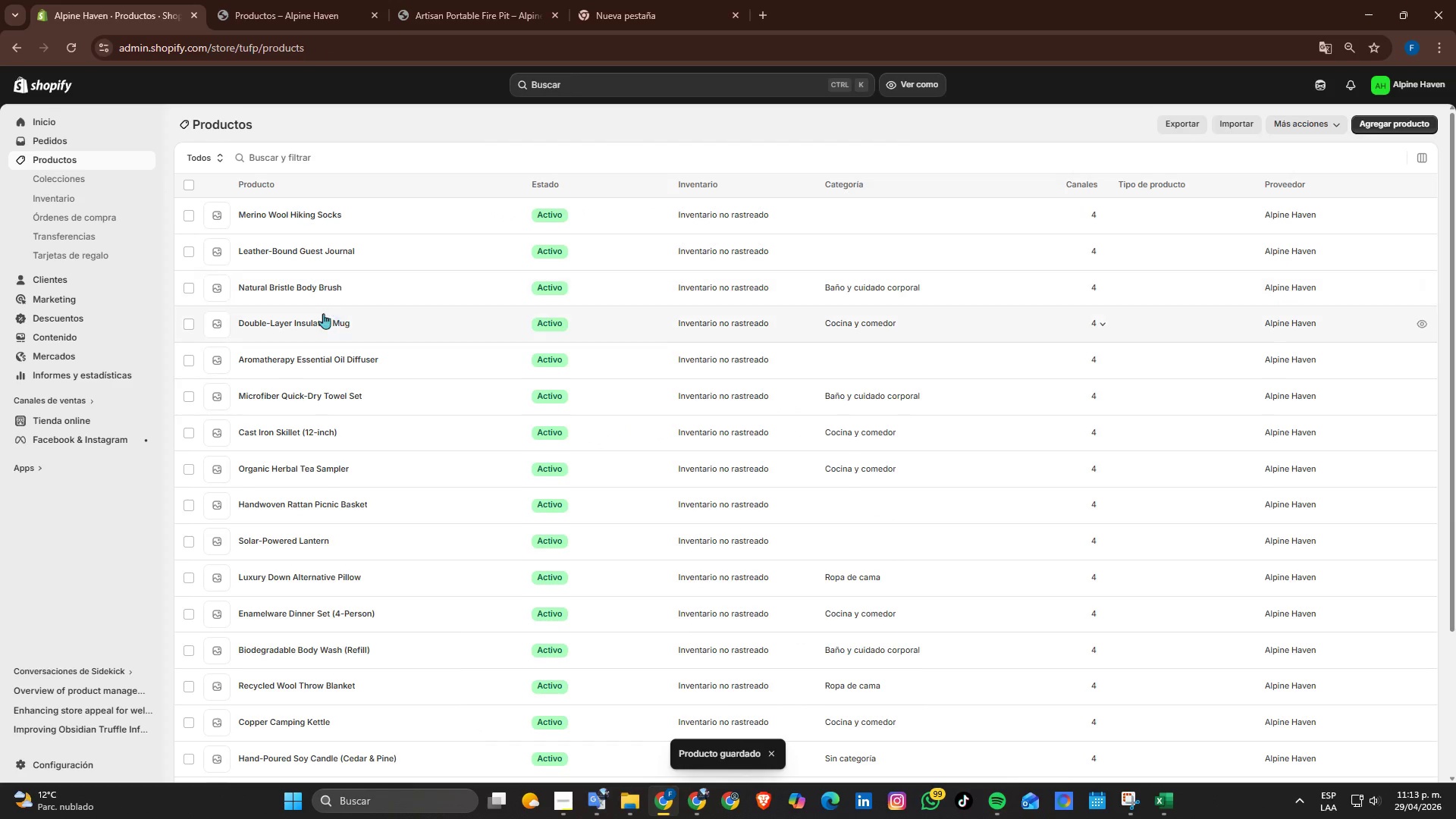 
scroll: coordinate [380, 653], scroll_direction: down, amount: 7.0
 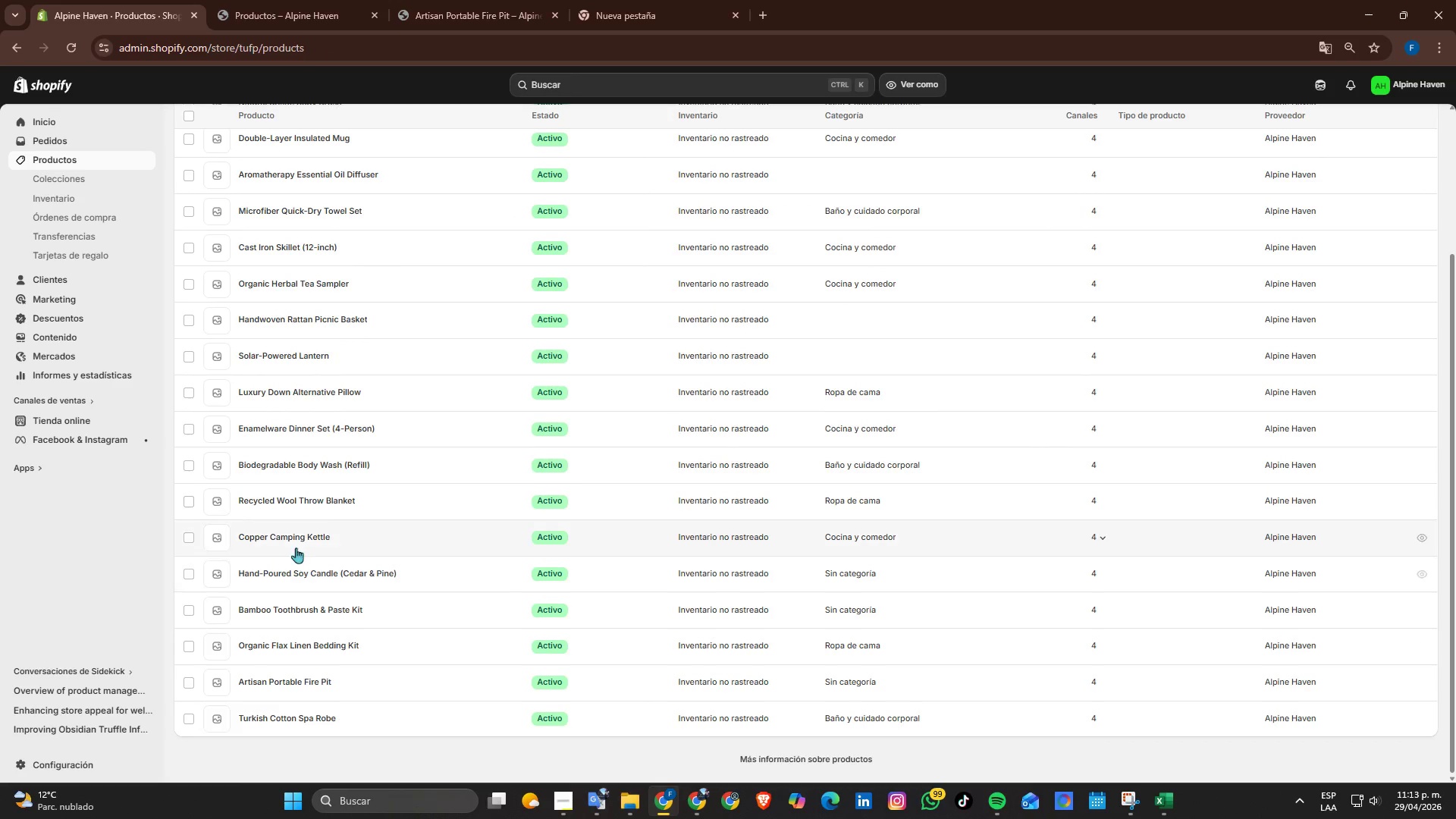 
left_click([281, 498])
 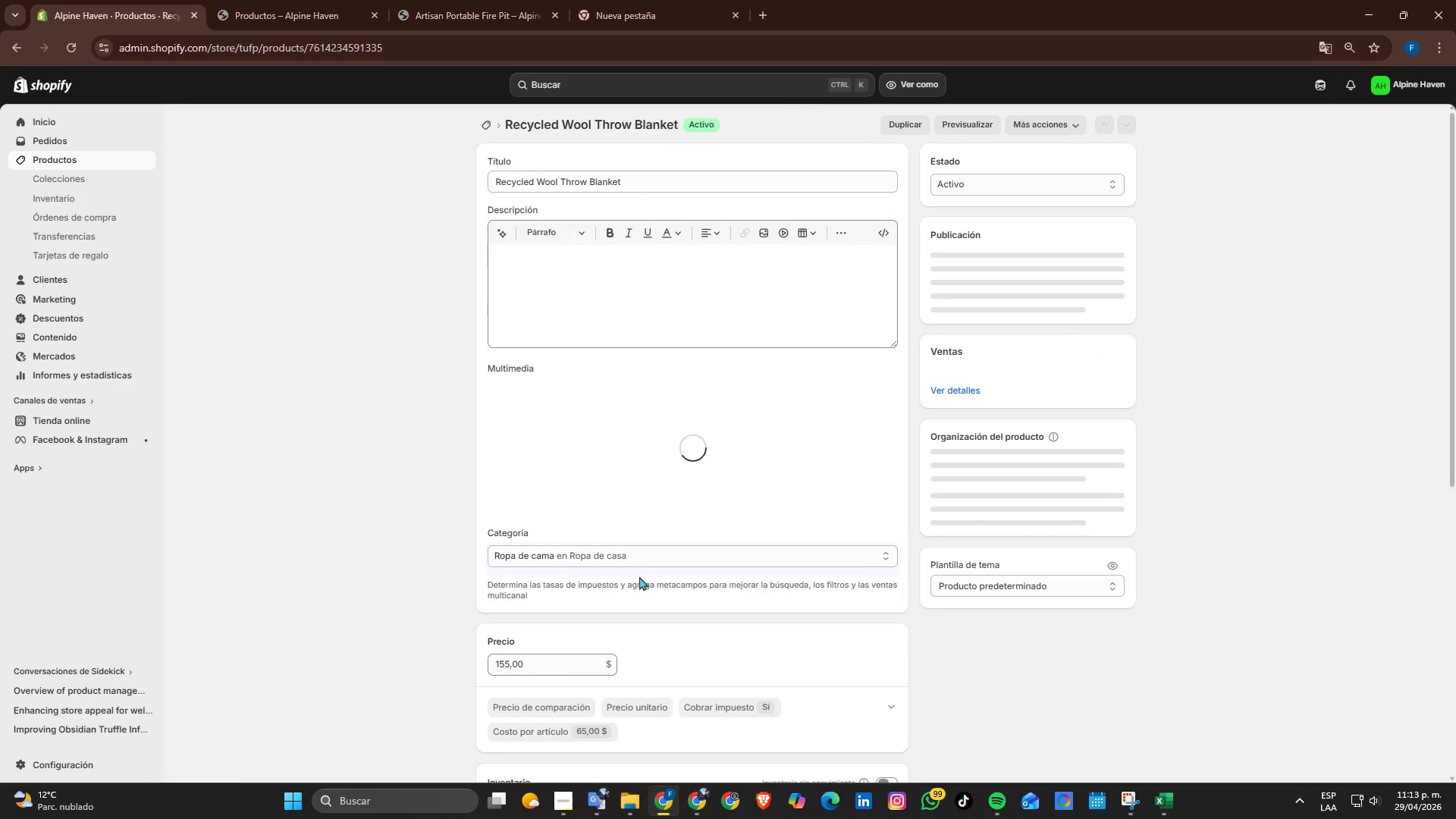 
scroll: coordinate [880, 617], scroll_direction: down, amount: 13.0
 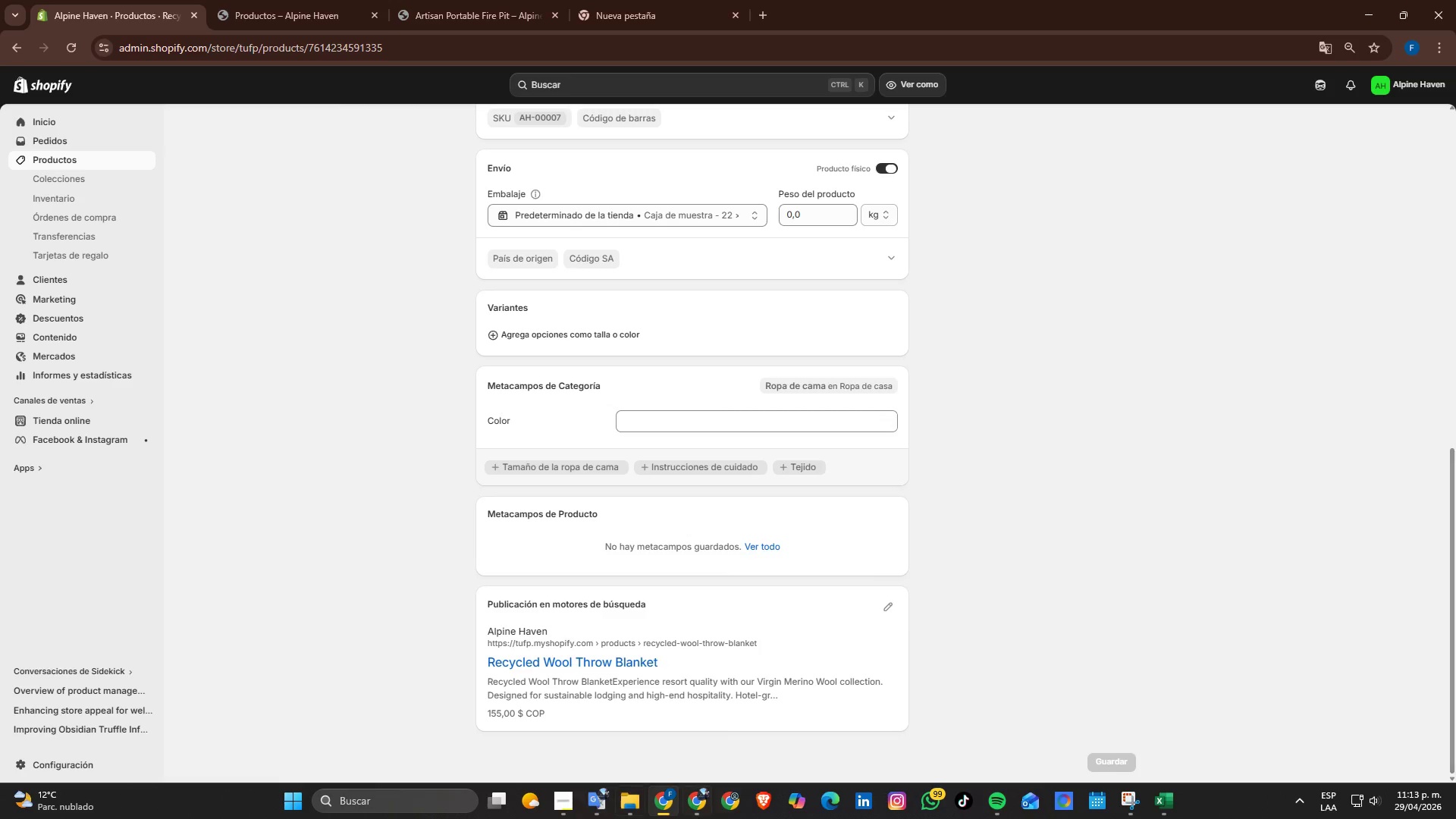 
left_click([561, 793])